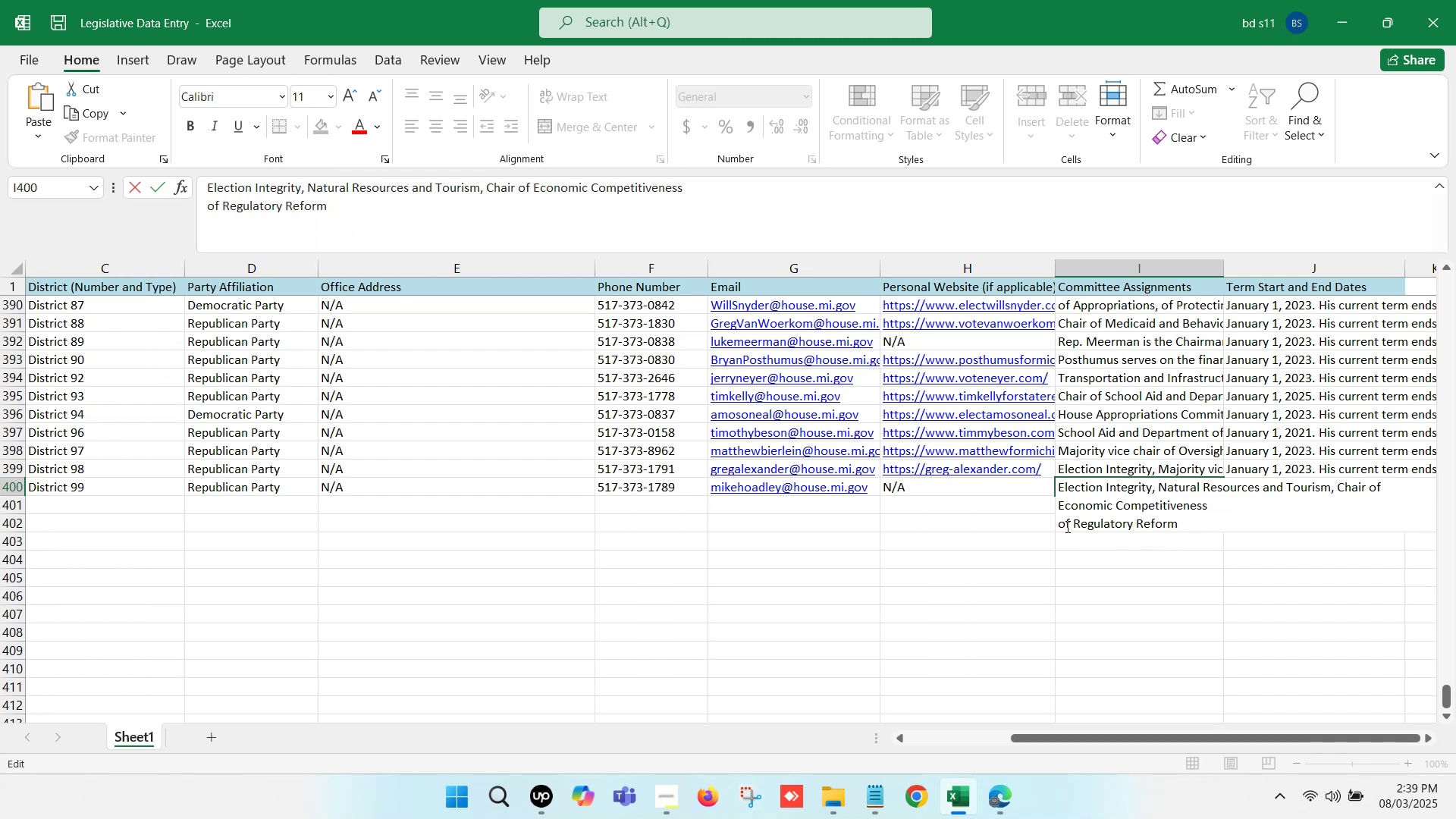 
left_click([1076, 521])
 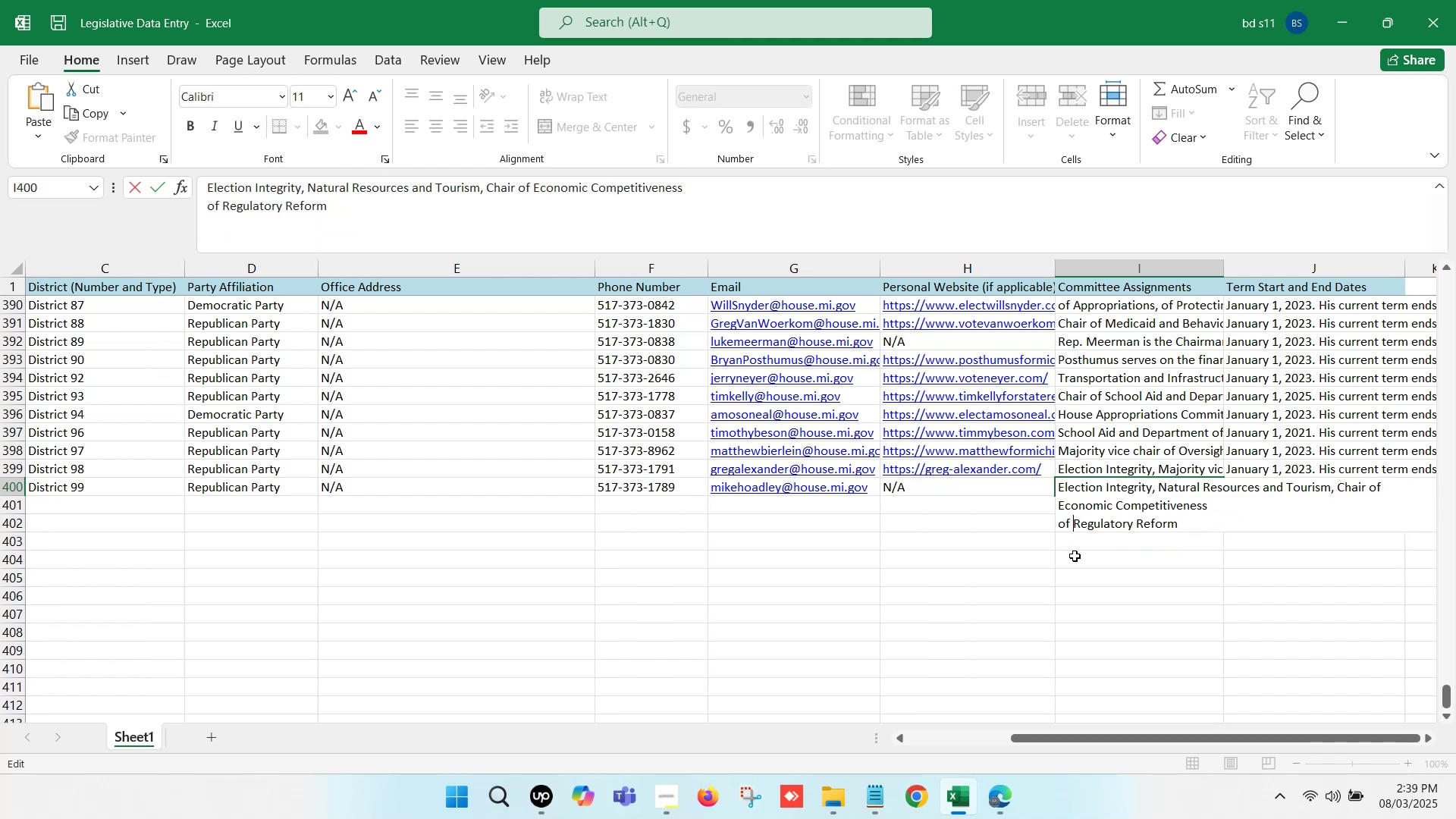 
key(Backspace)
 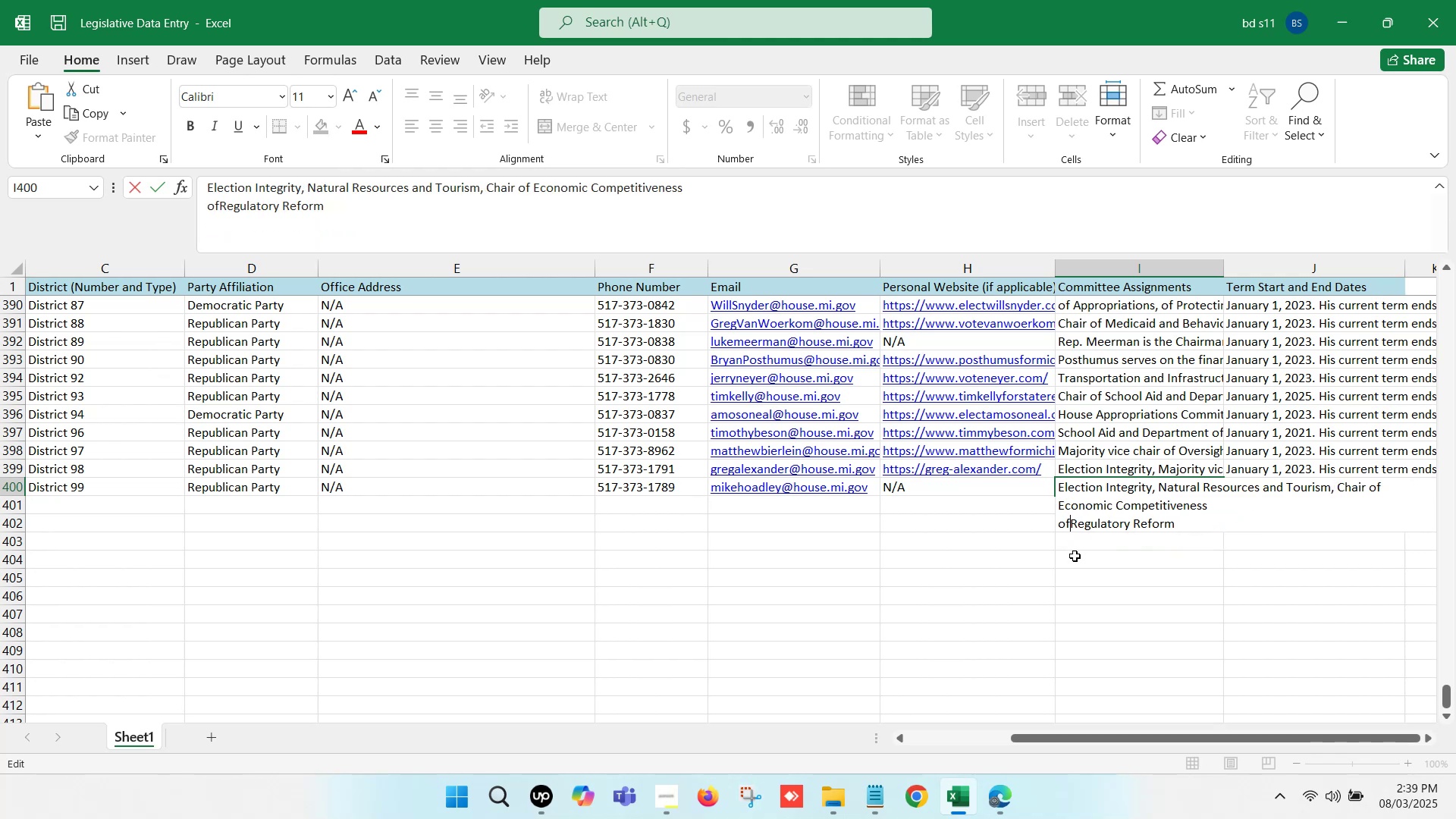 
key(Backspace)
 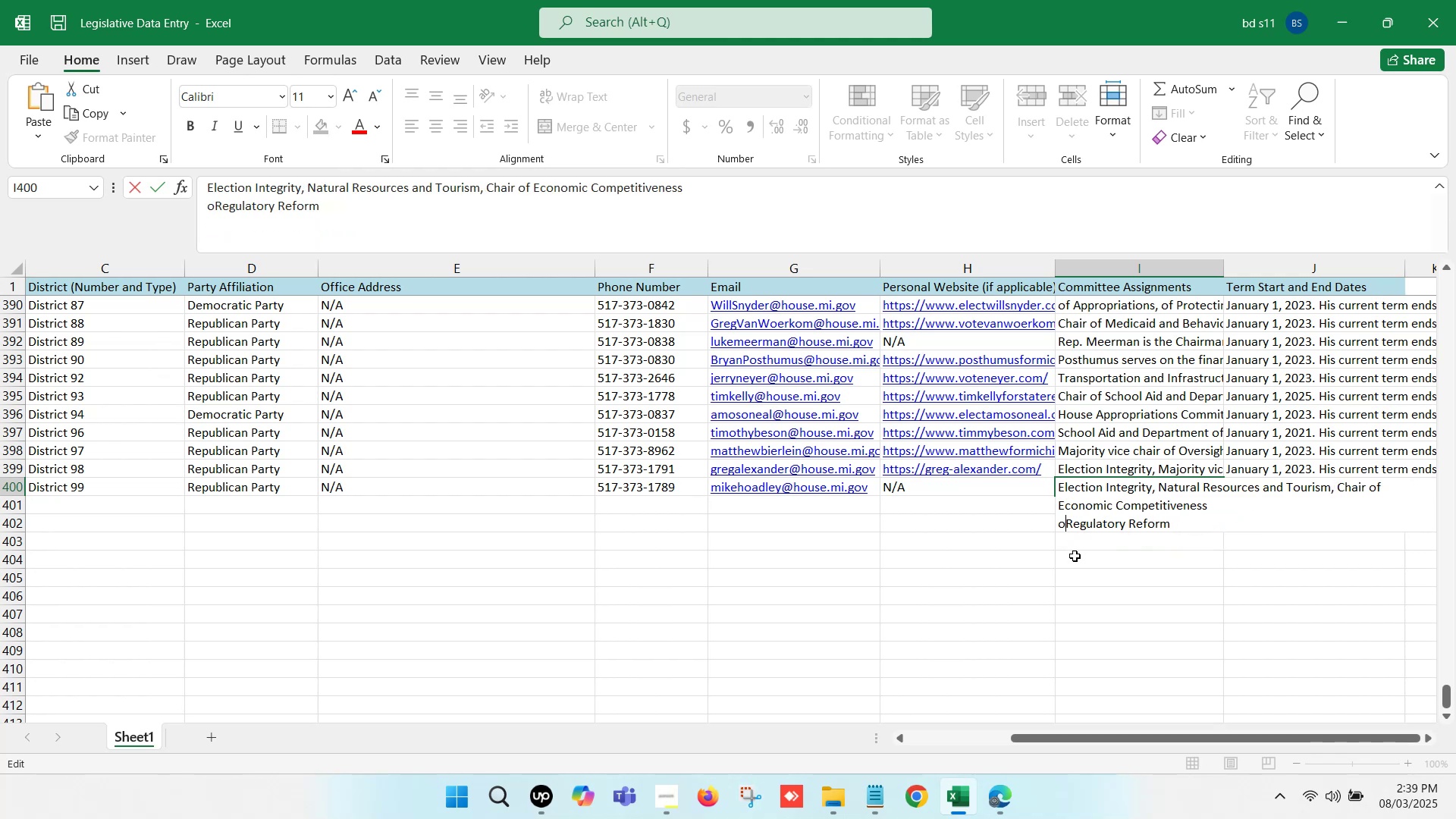 
key(Backspace)
 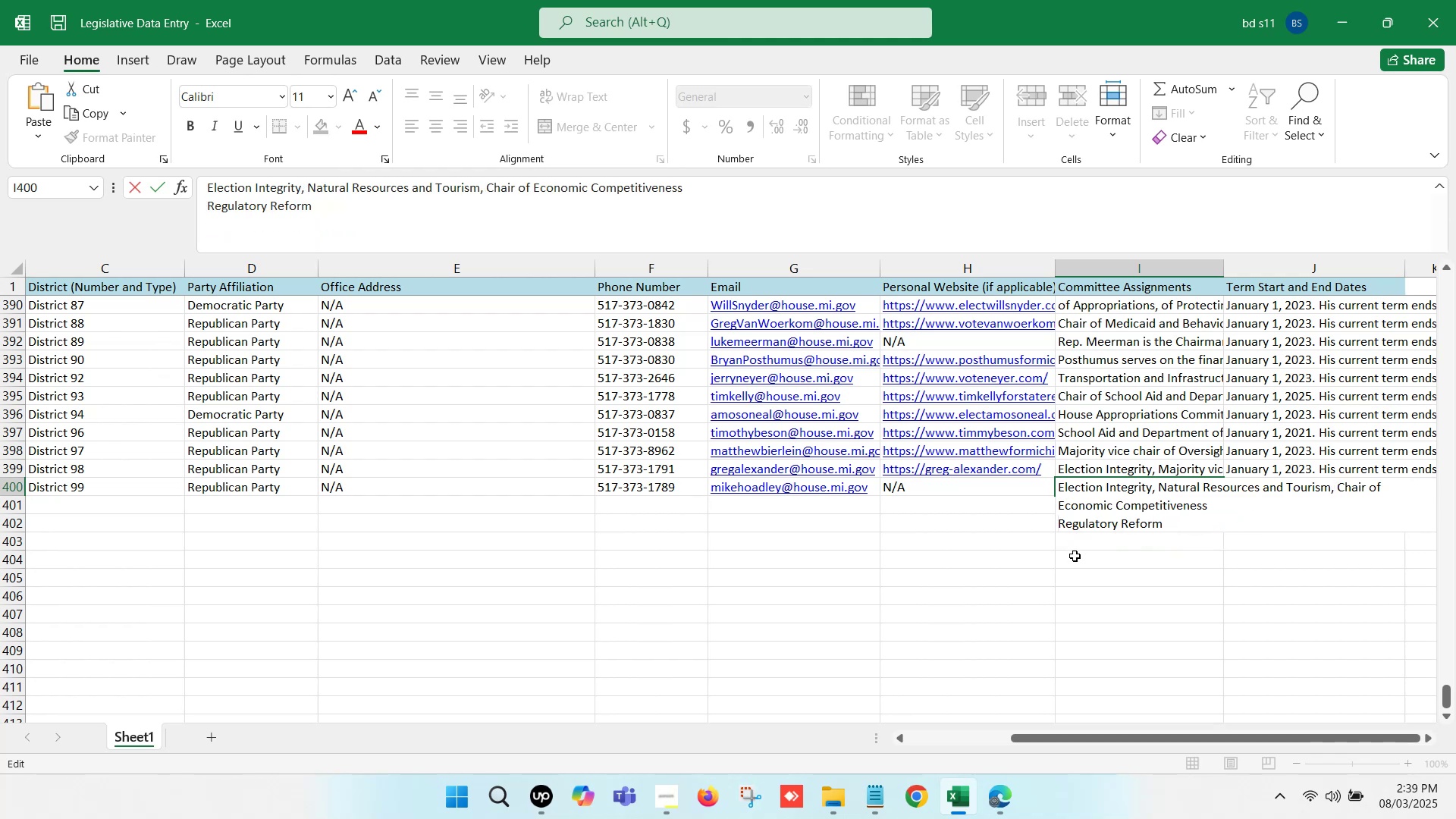 
key(Backspace)
 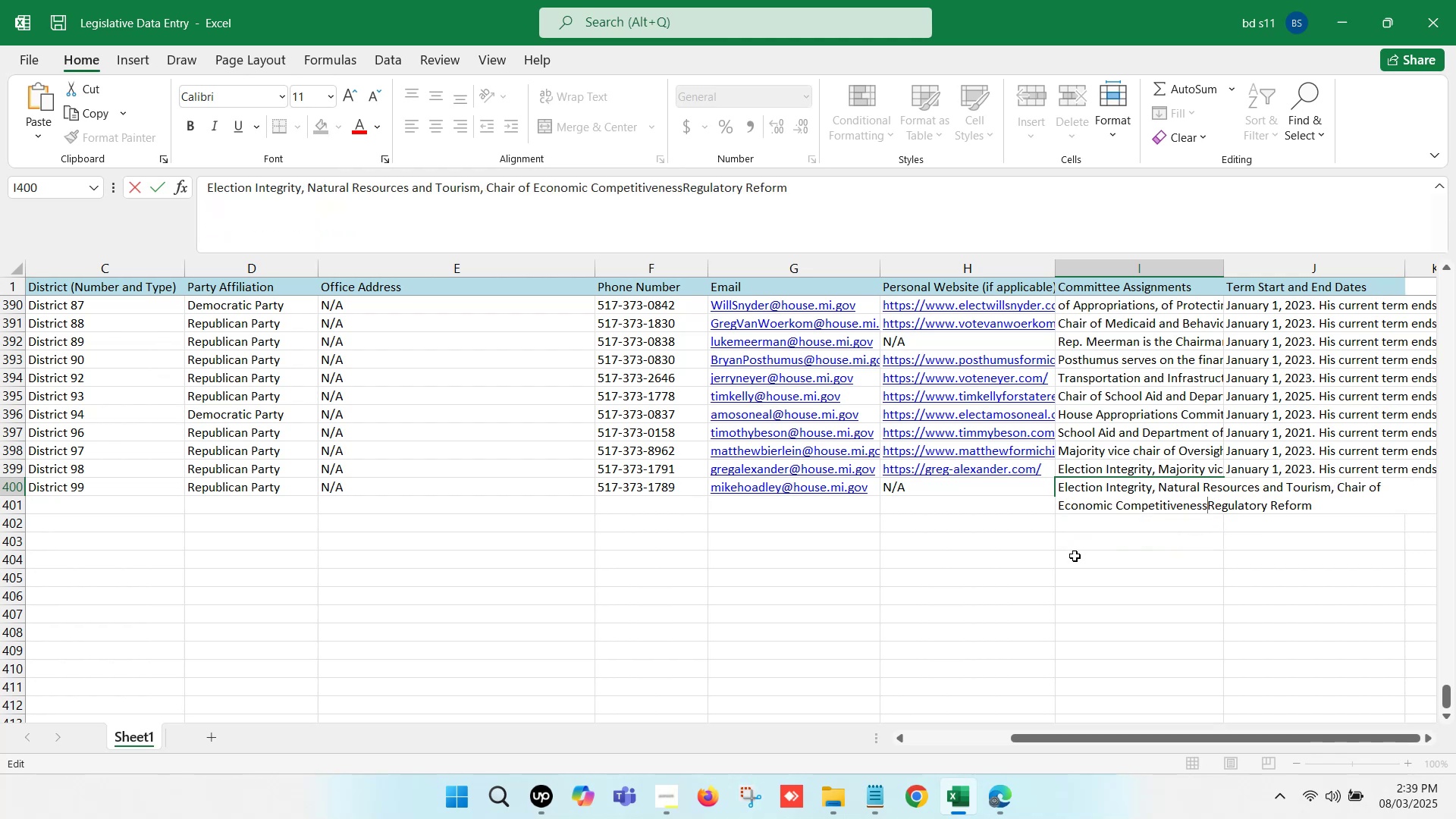 
key(Comma)
 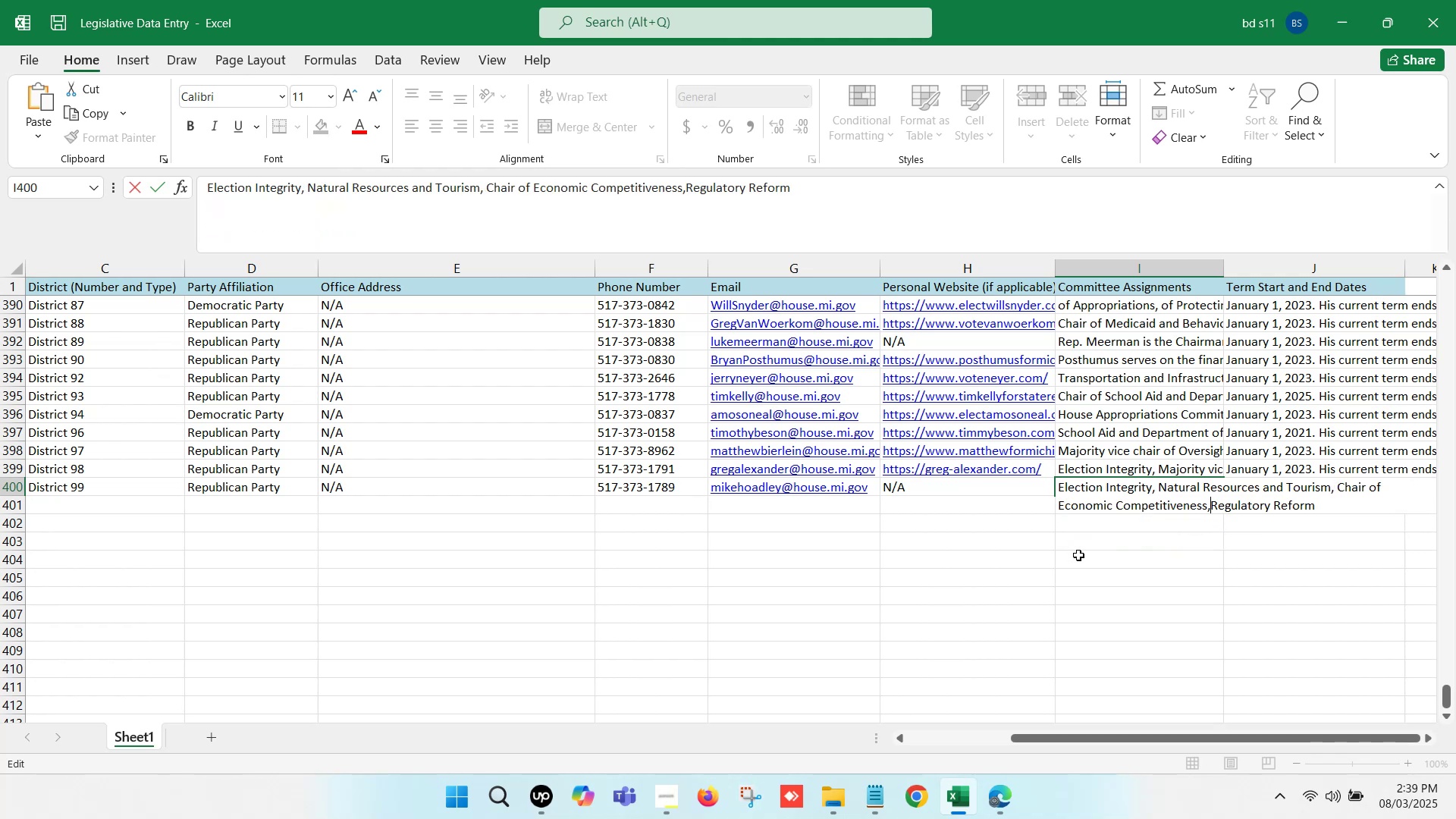 
key(Space)
 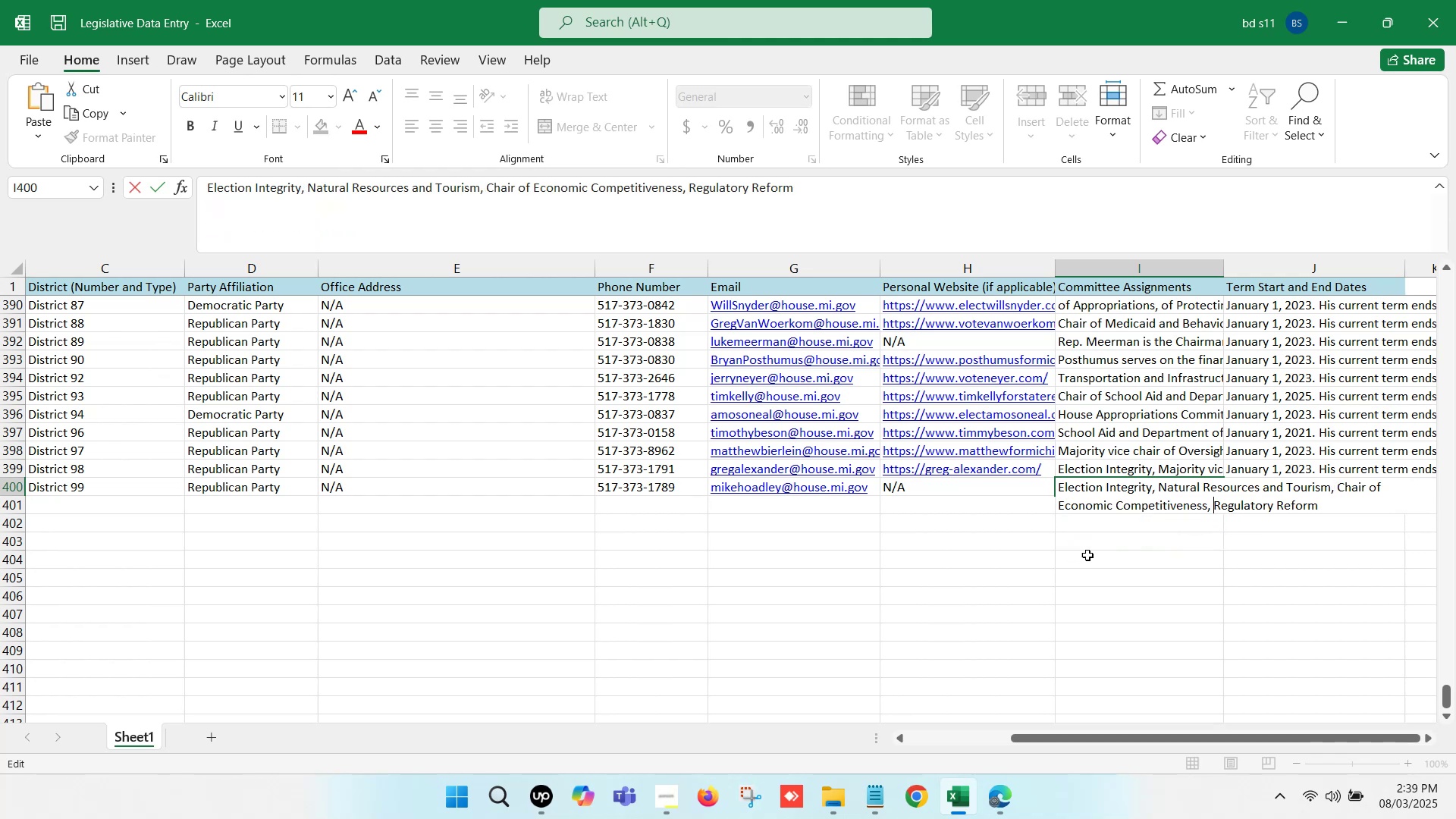 
left_click([1098, 557])
 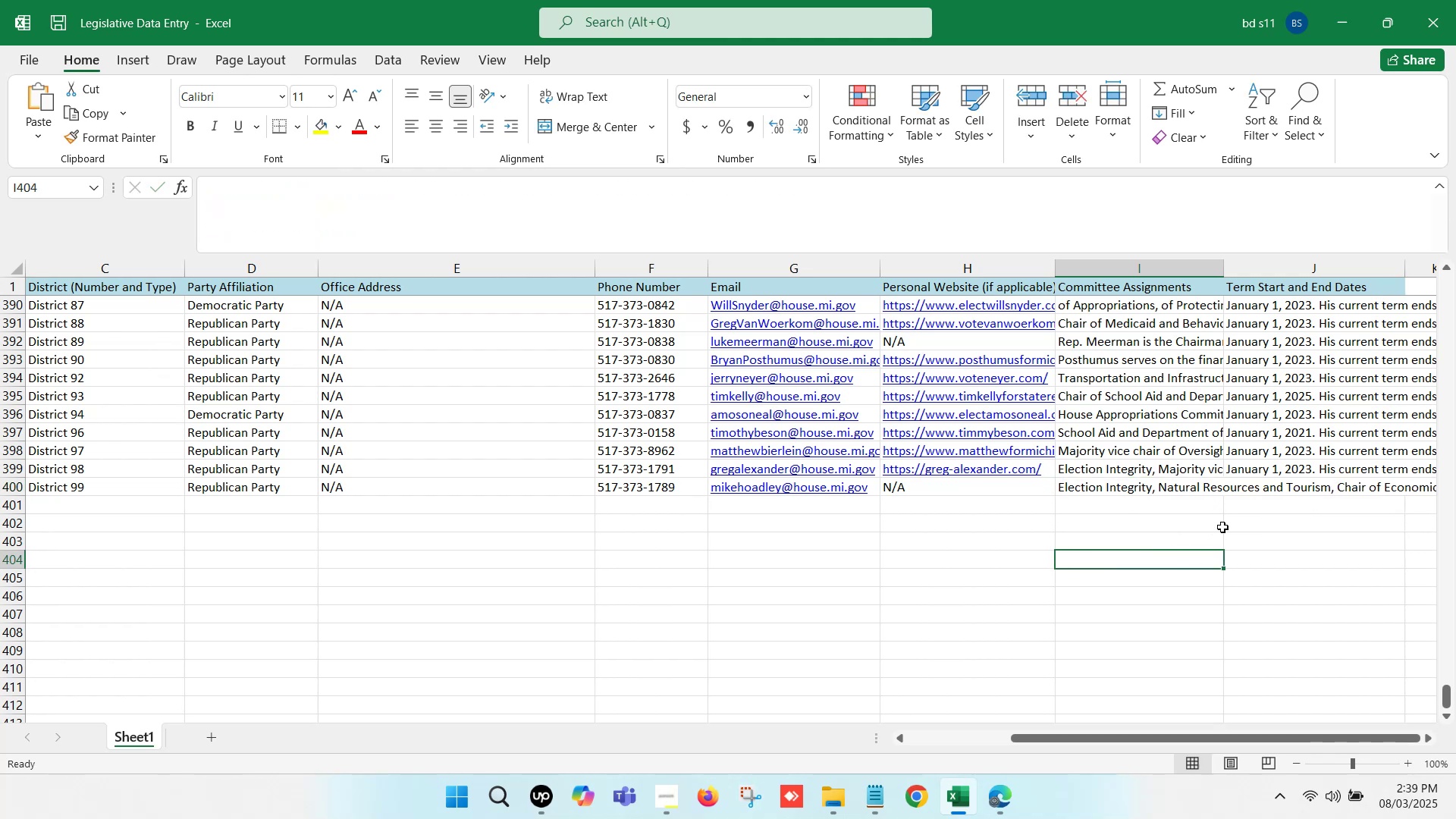 
left_click([1239, 496])
 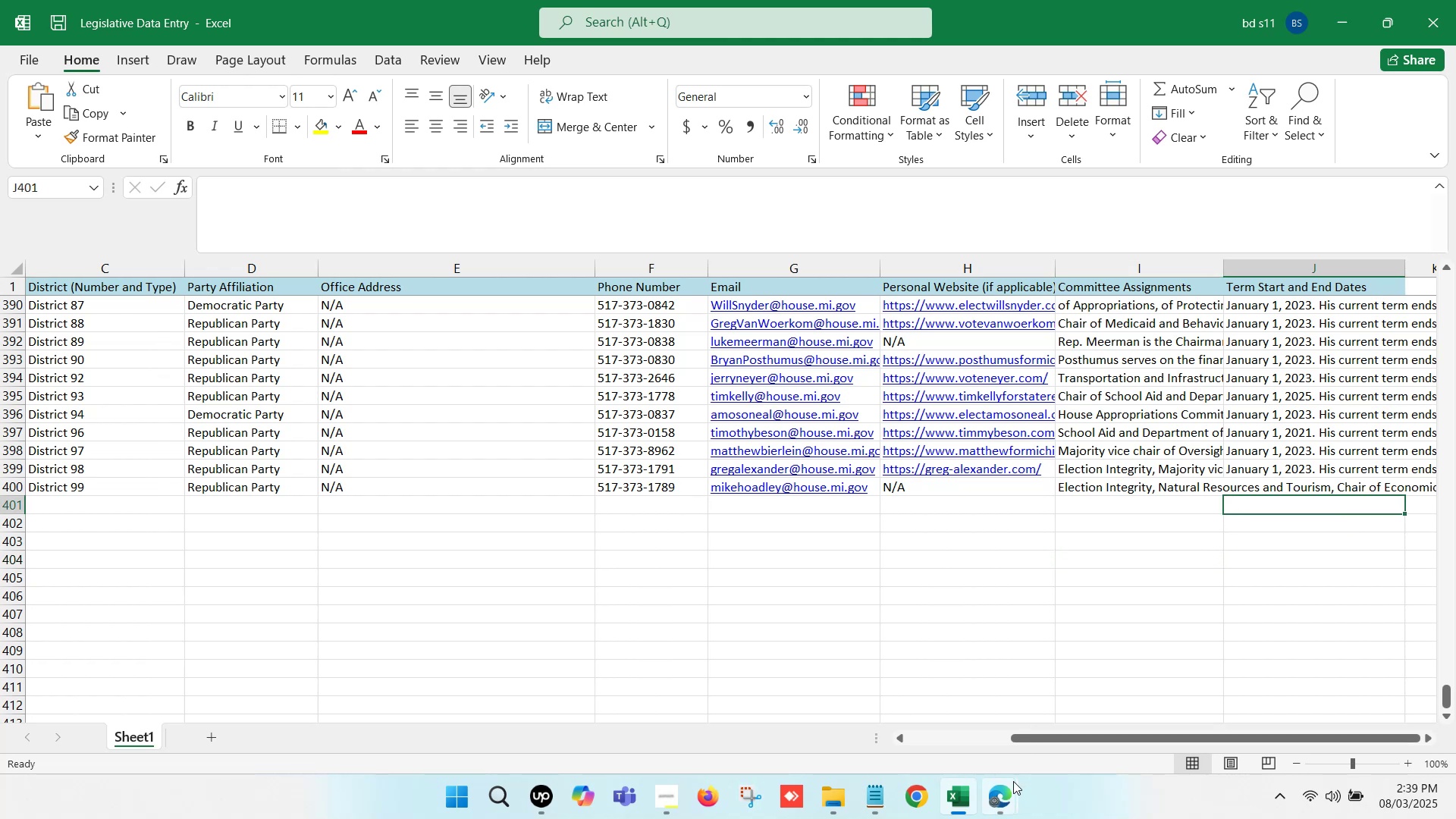 
left_click([1008, 794])
 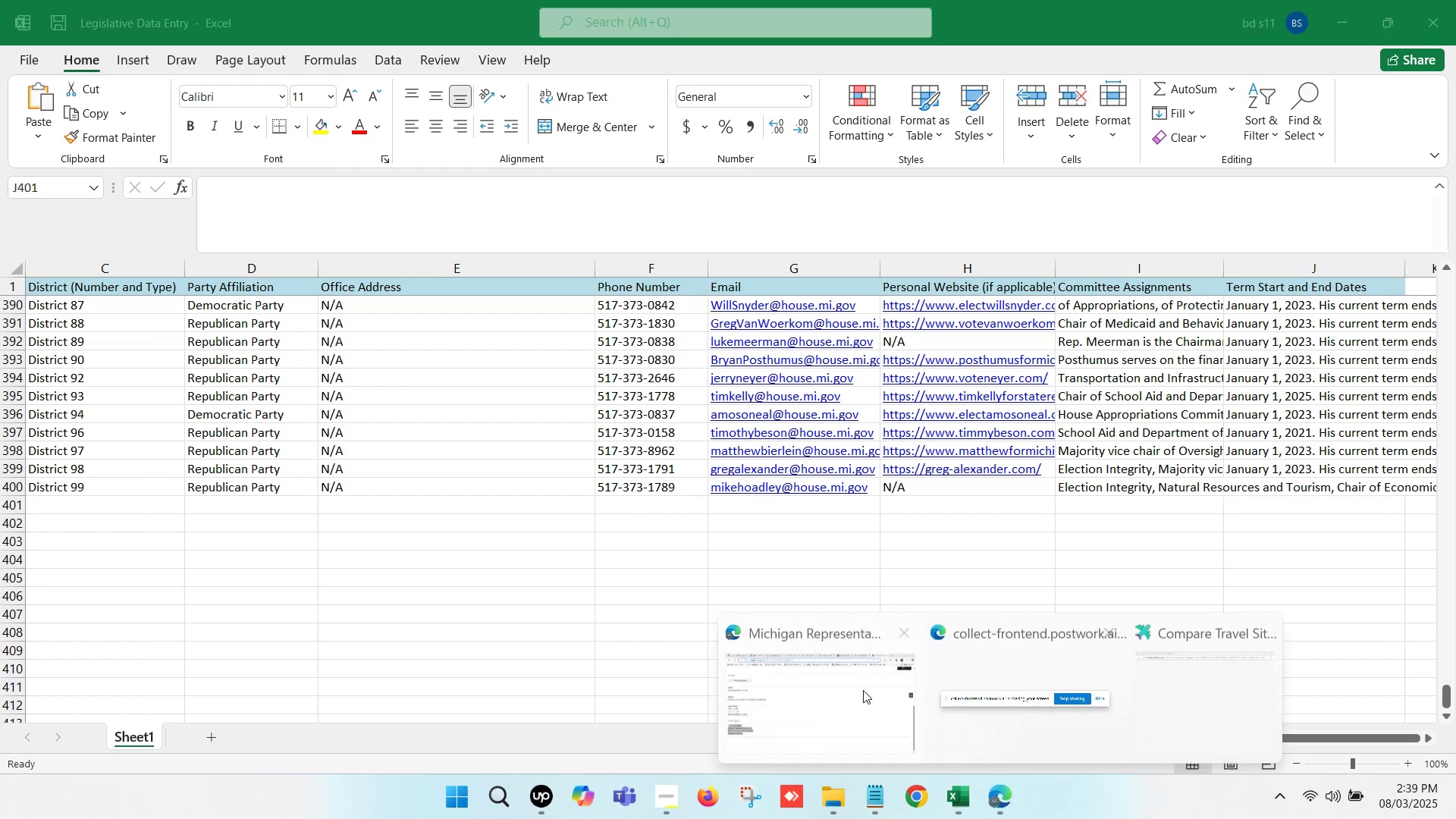 
left_click([839, 674])
 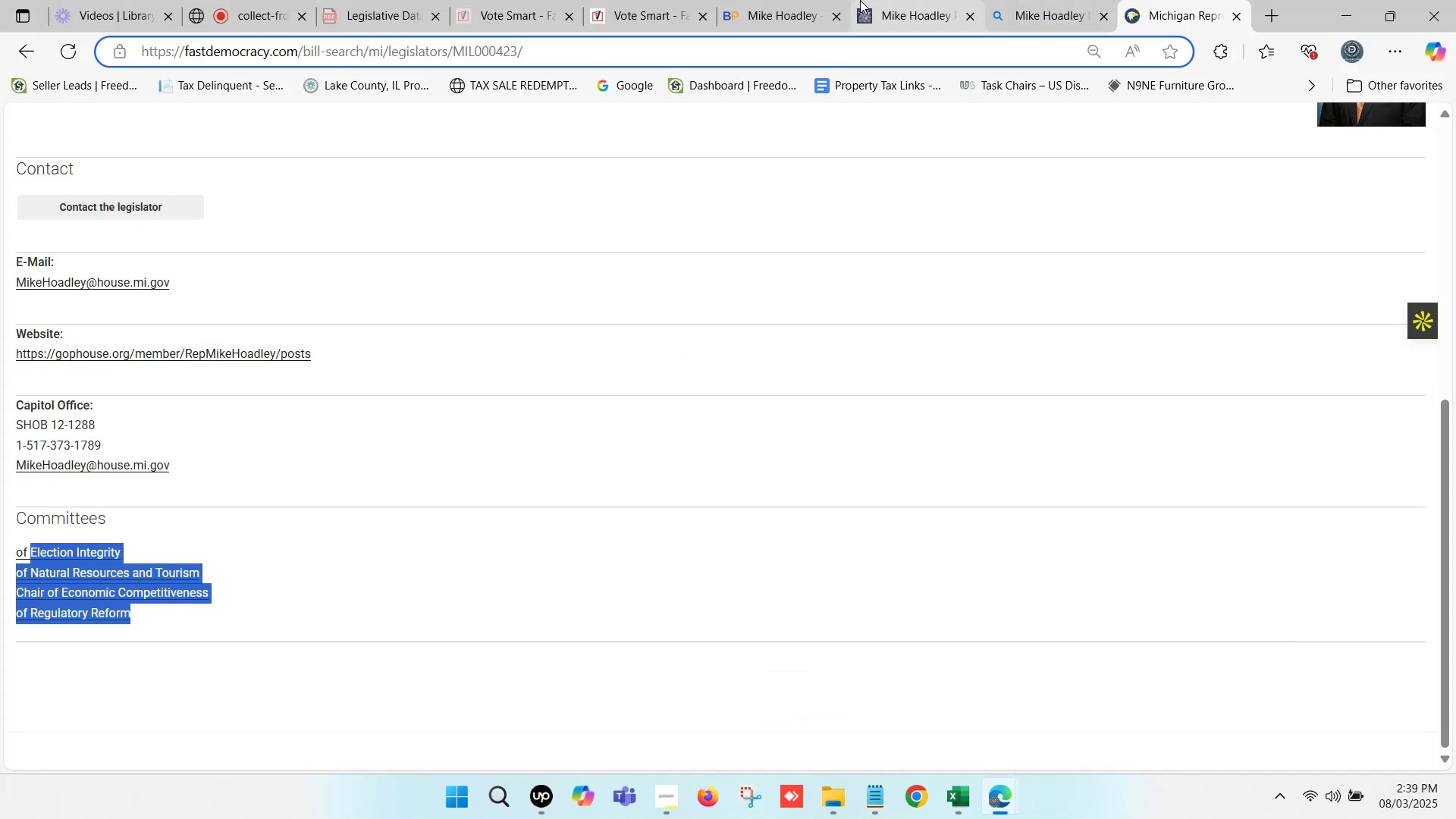 
left_click([821, 0])
 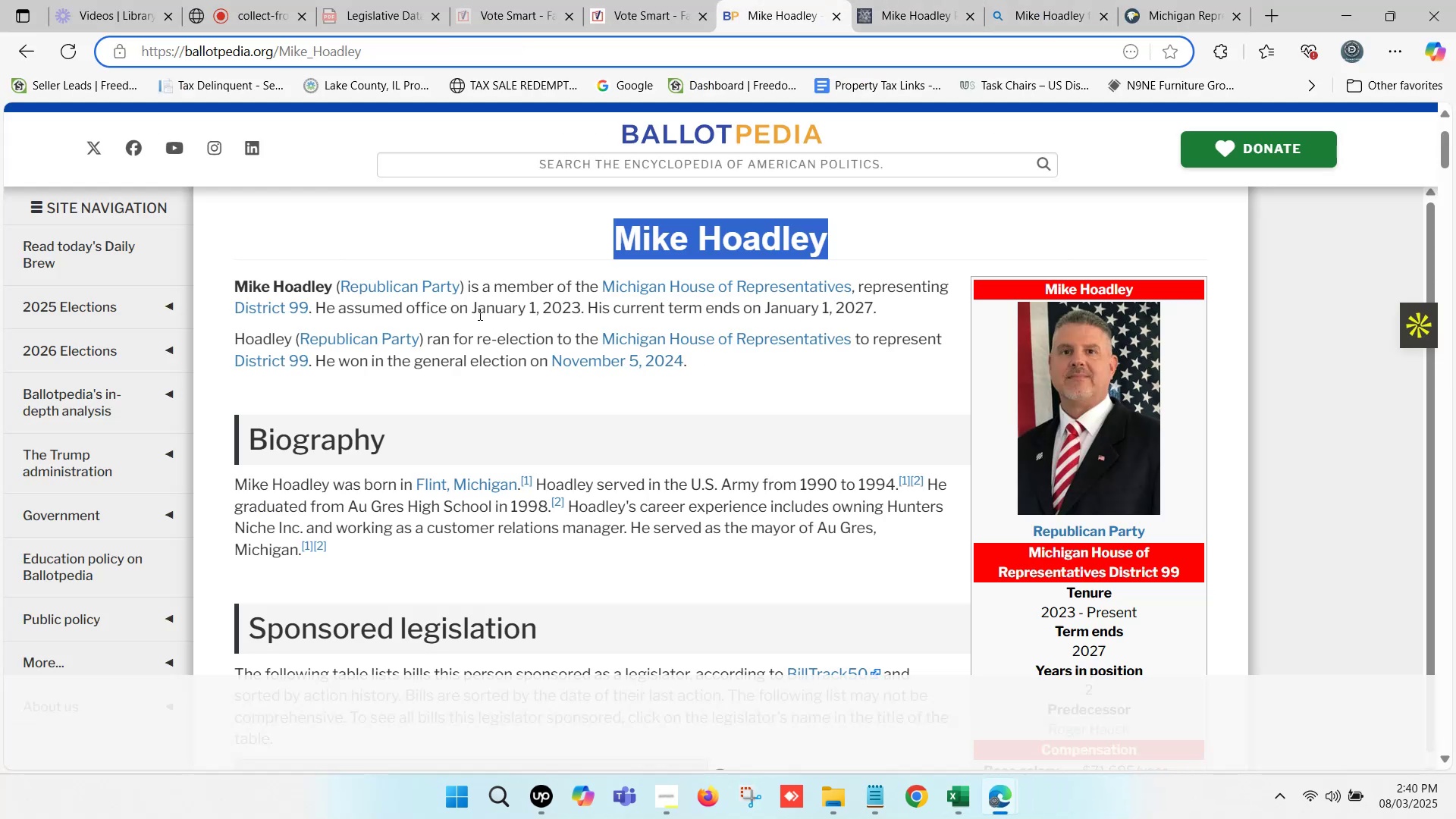 
left_click_drag(start_coordinate=[474, 304], to_coordinate=[869, 312])
 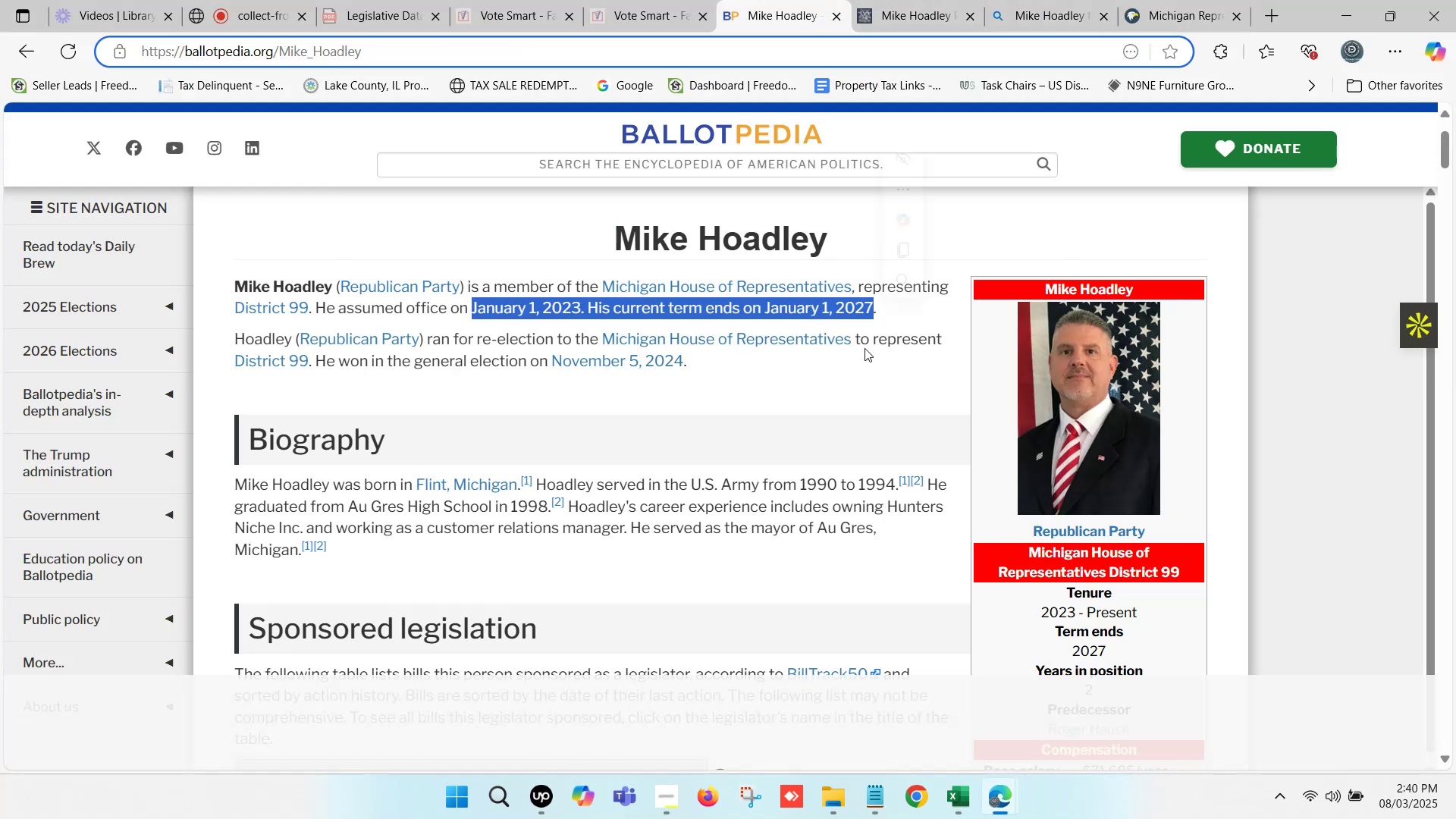 
key(Control+C)
 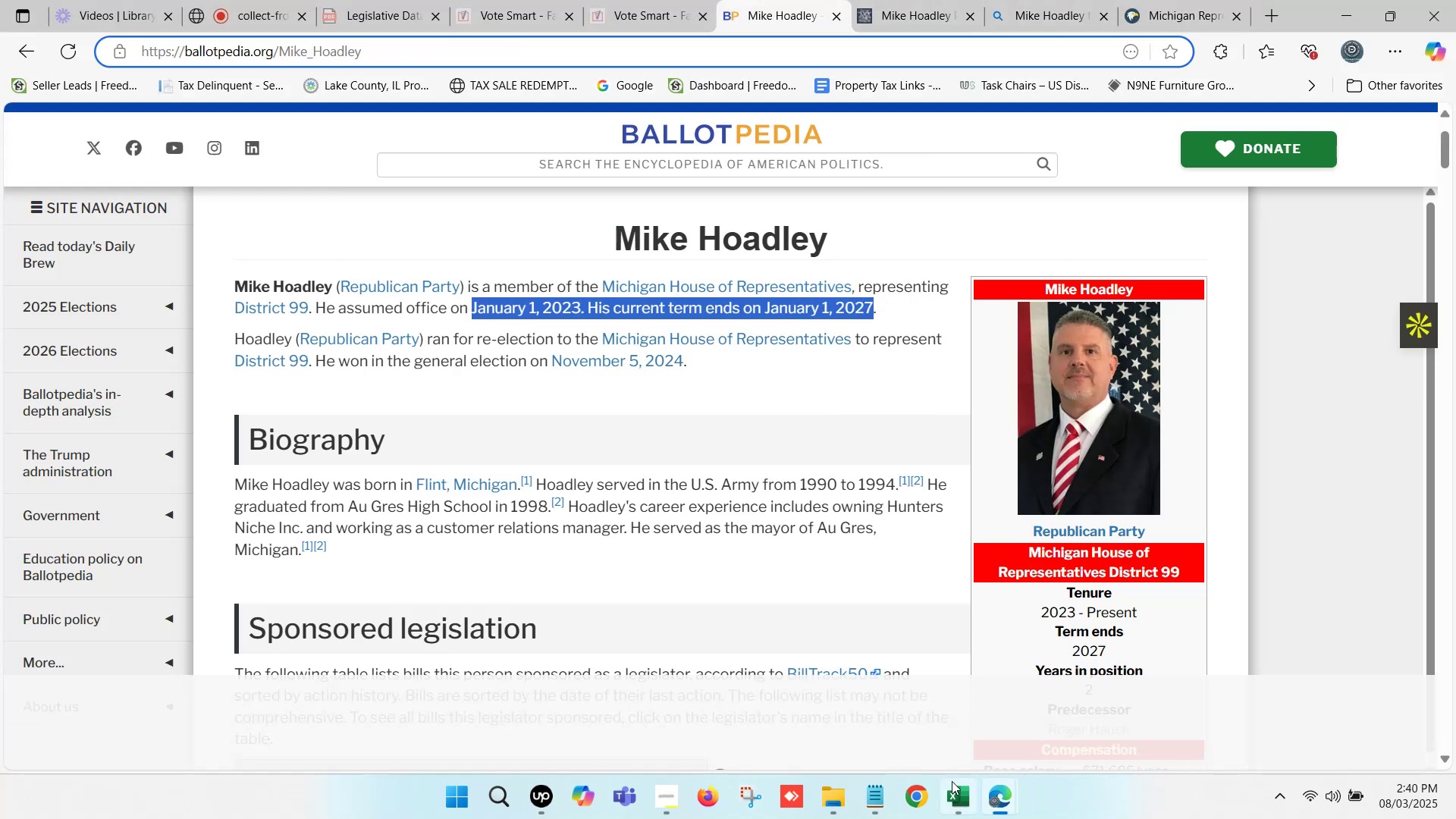 
left_click([952, 781])
 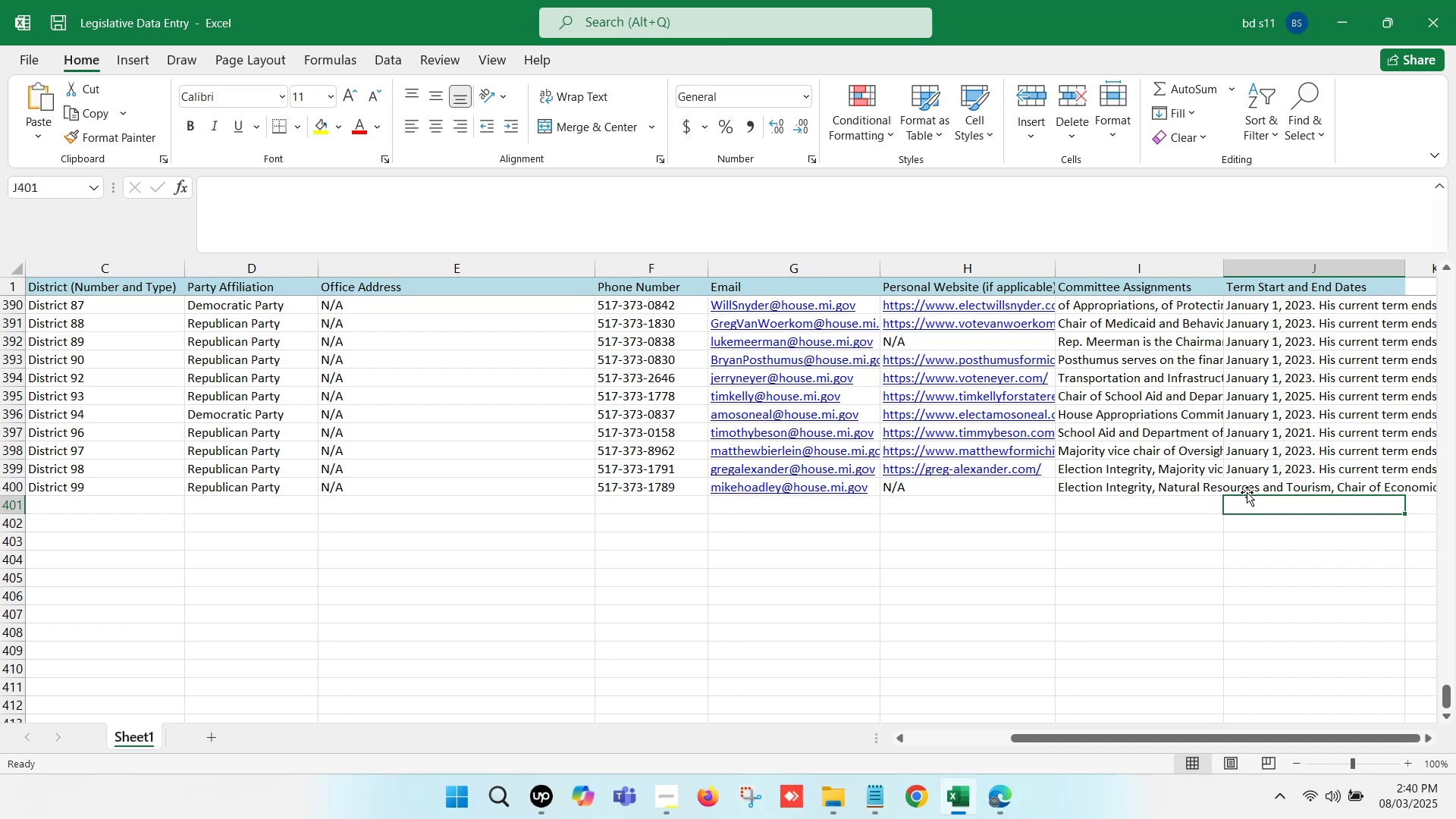 
double_click([1250, 485])
 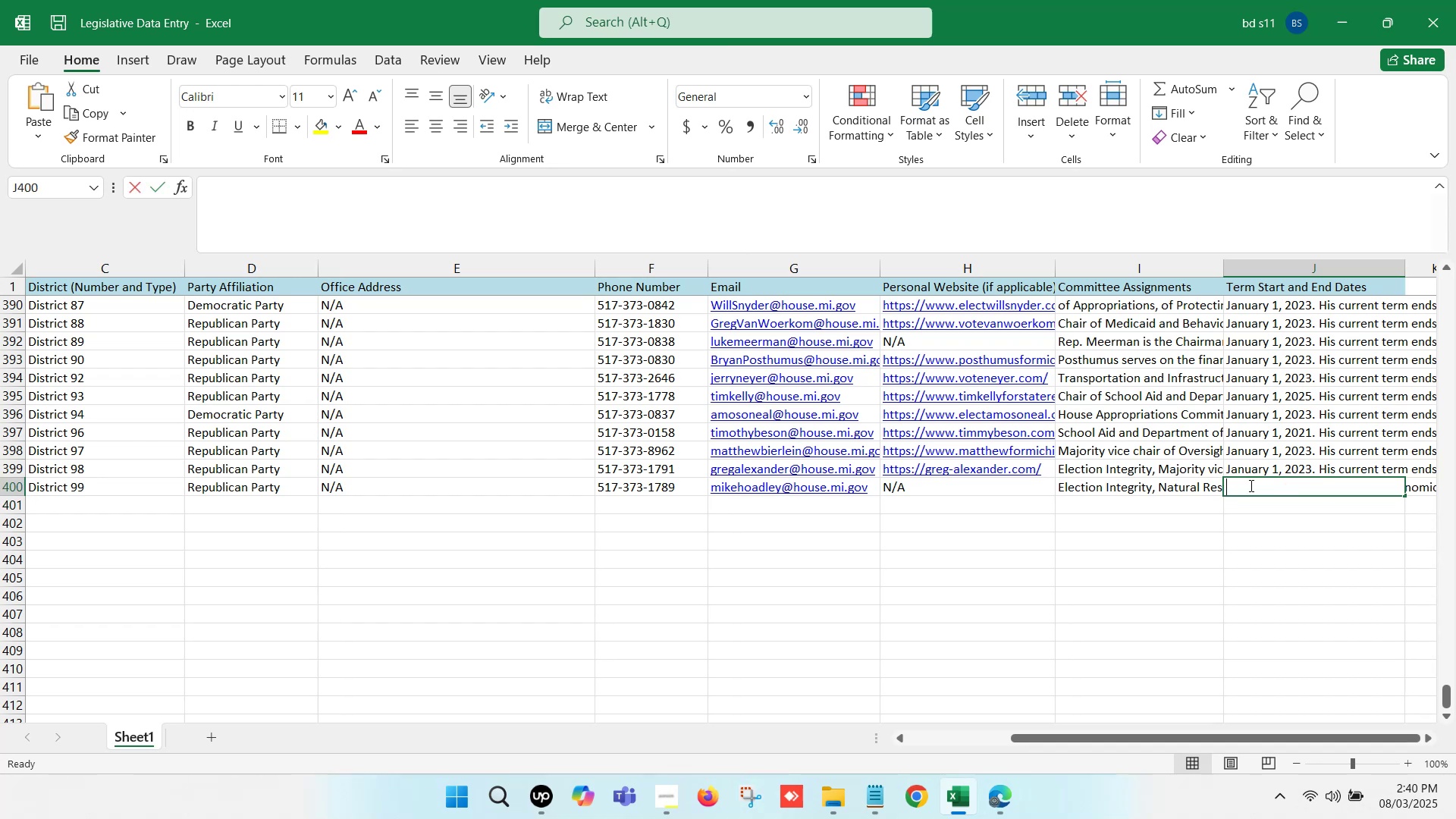 
key(Control+ControlLeft)
 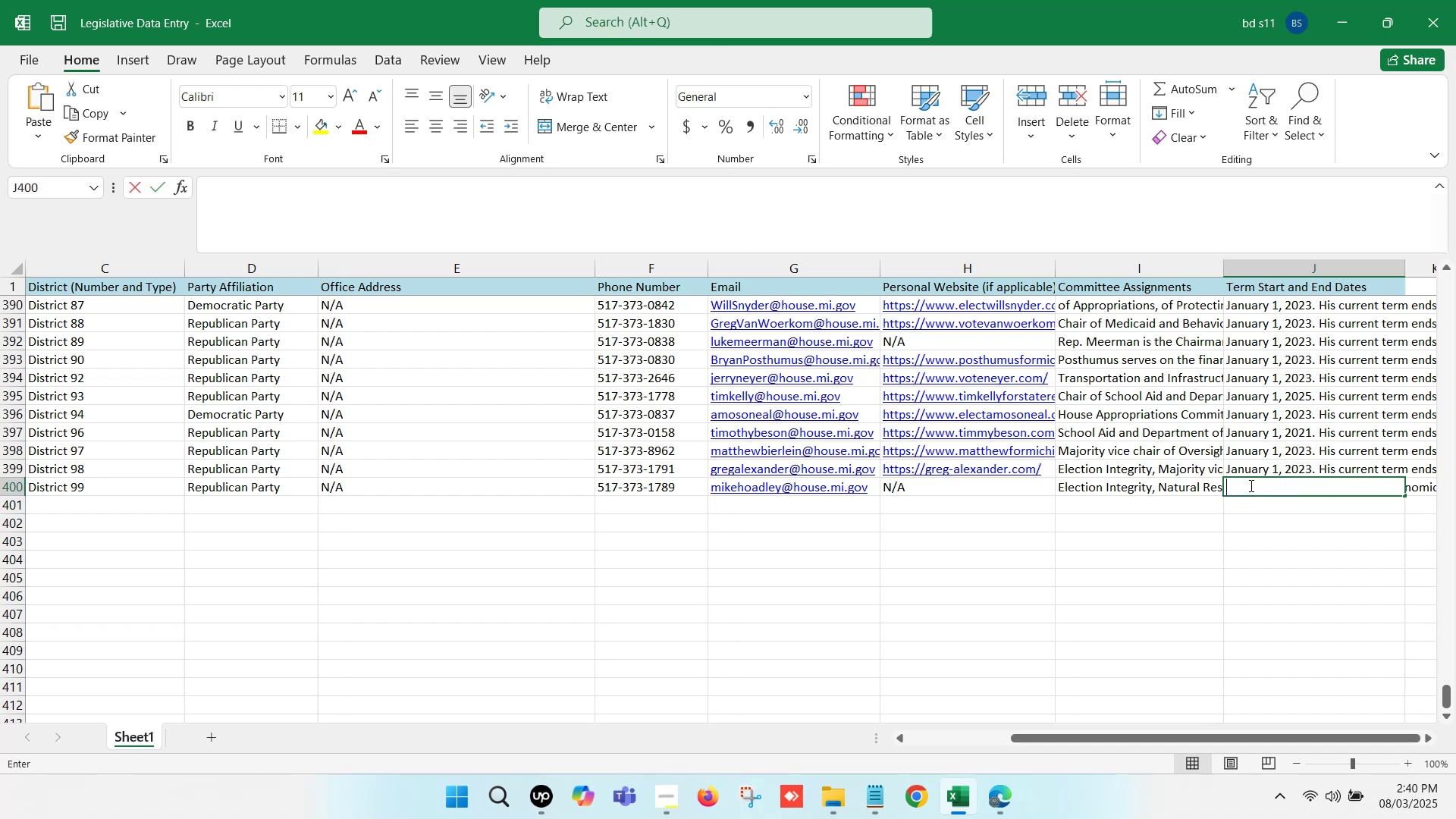 
key(Control+V)
 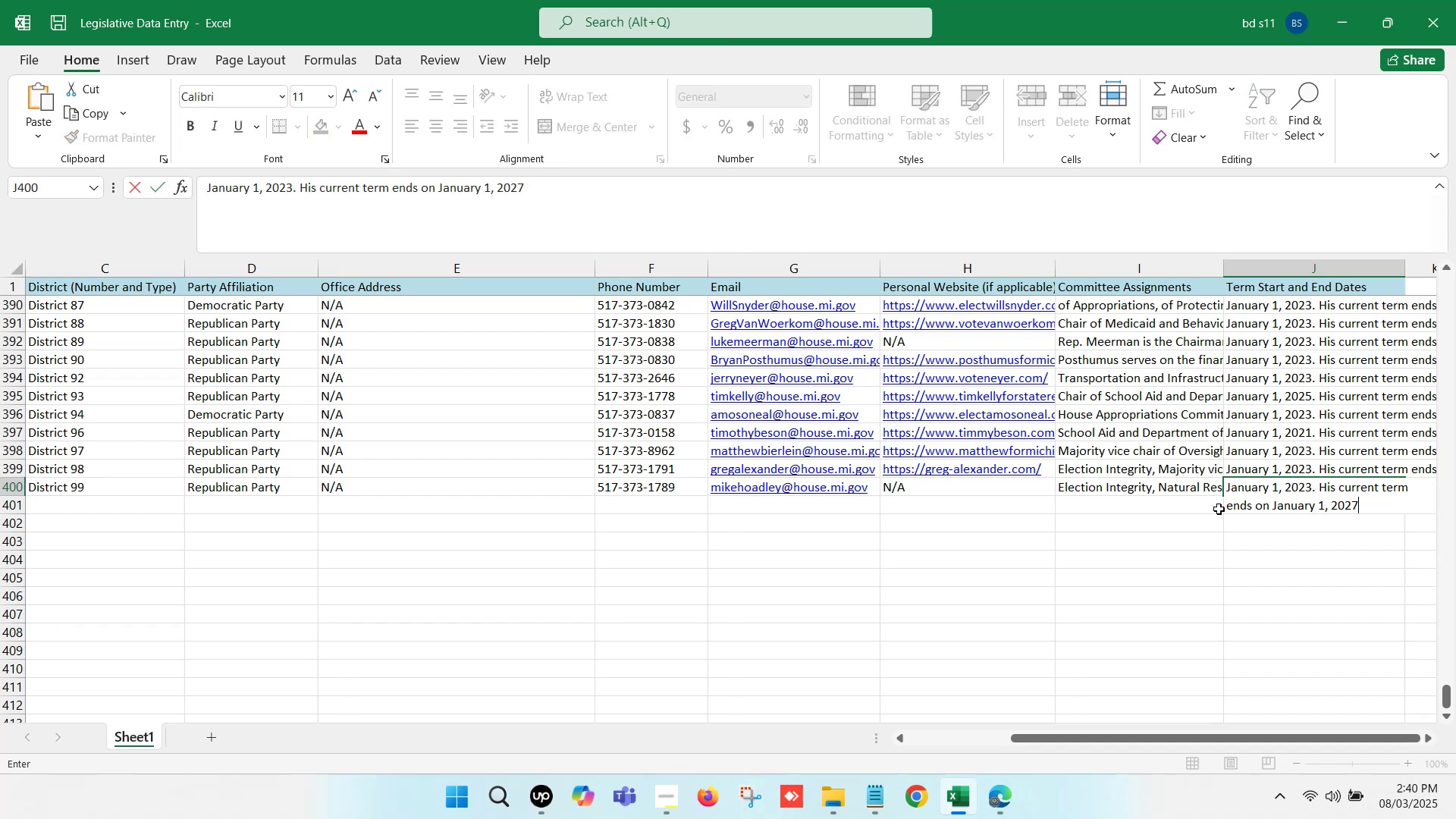 
left_click([1219, 509])
 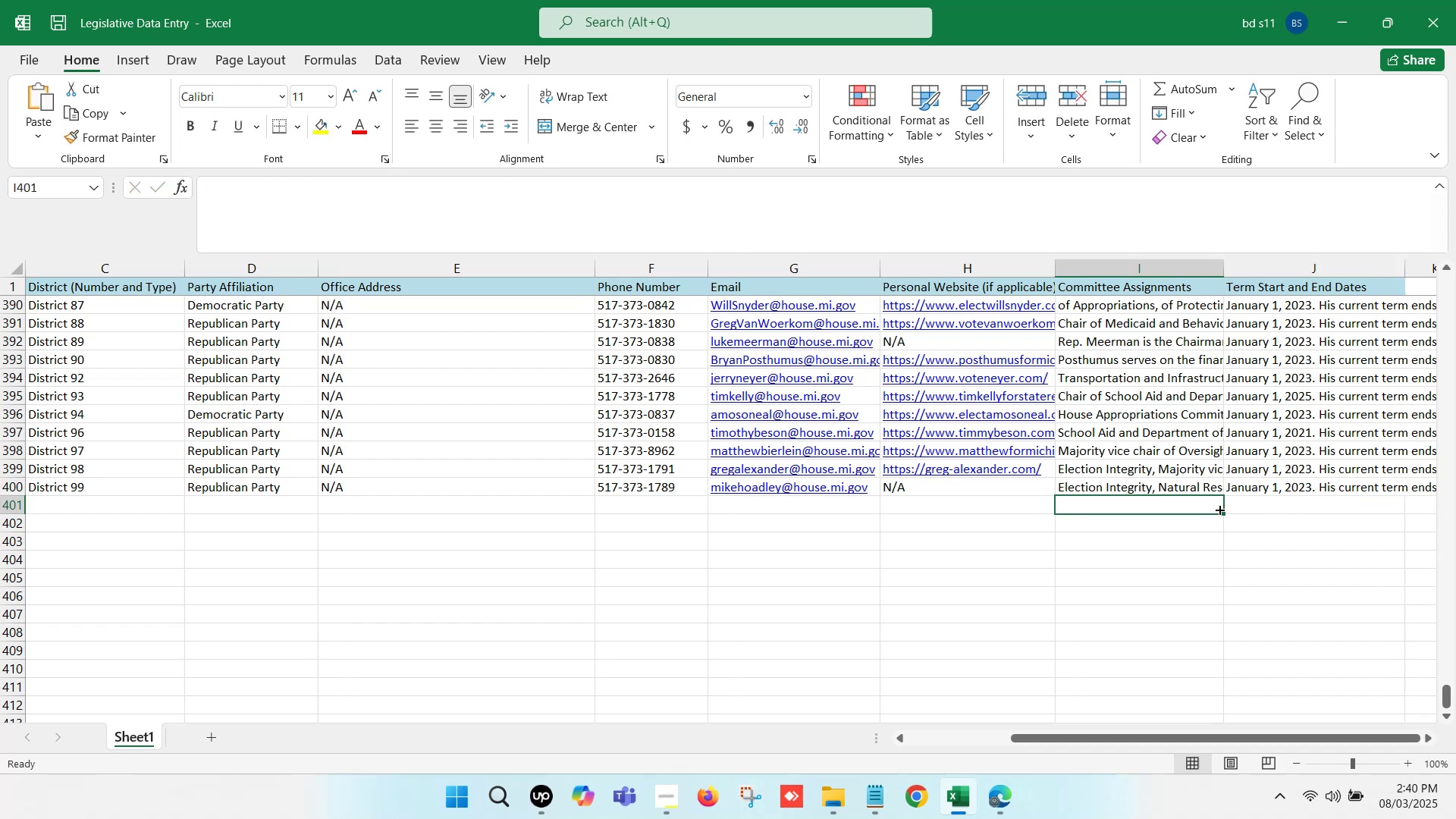 
key(Control+S)
 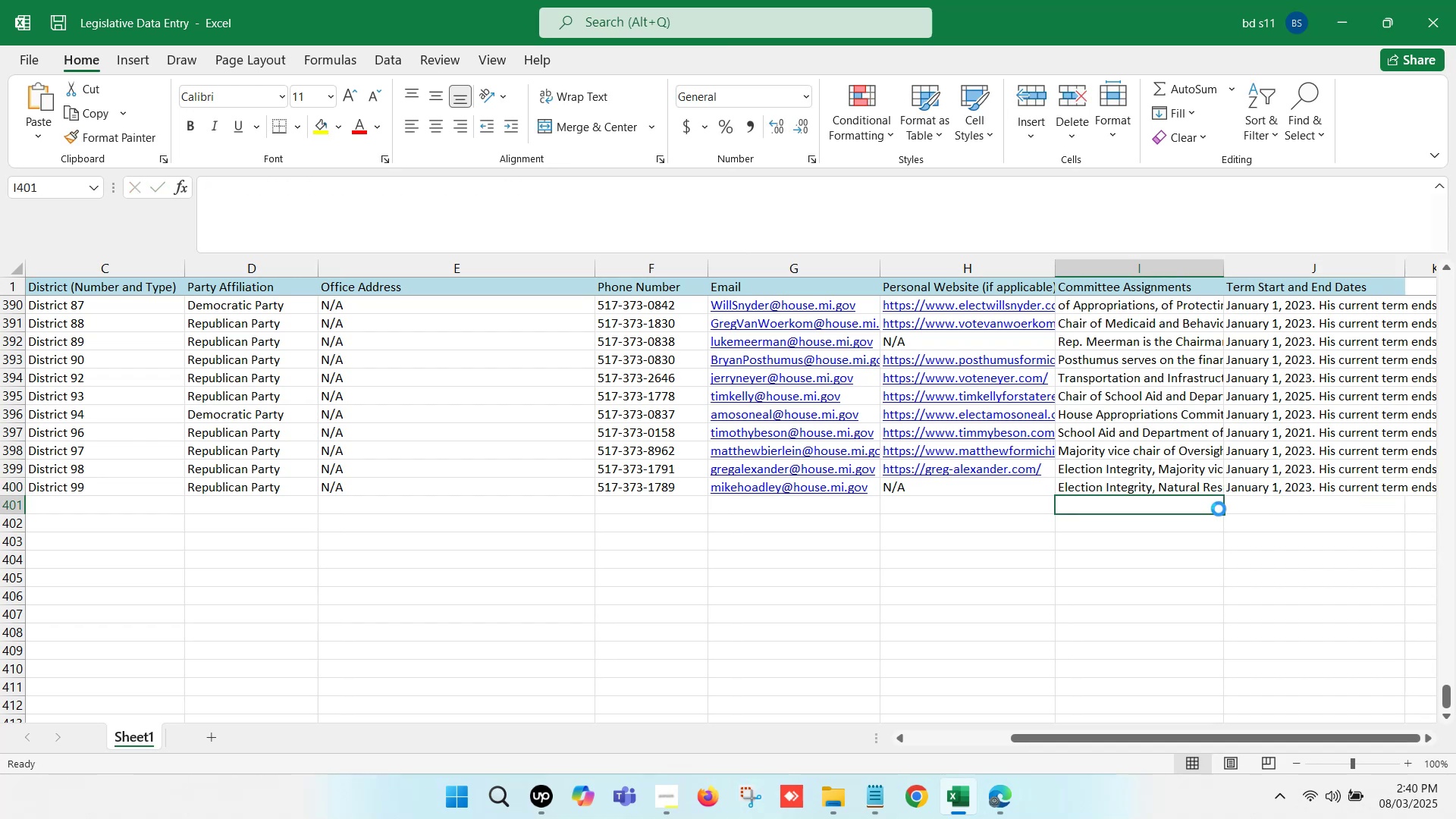 
key(Control+S)
 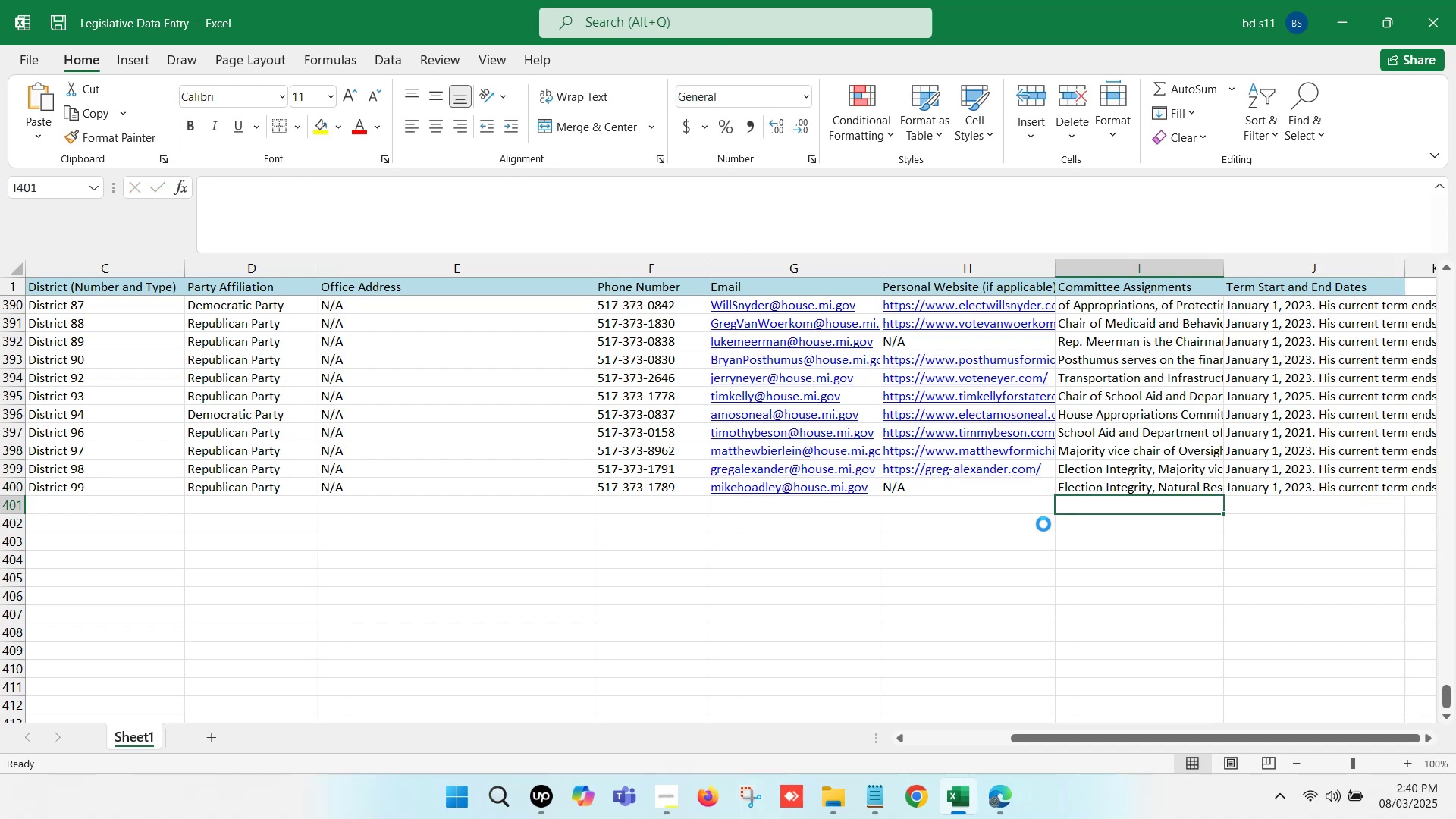 
left_click([963, 531])
 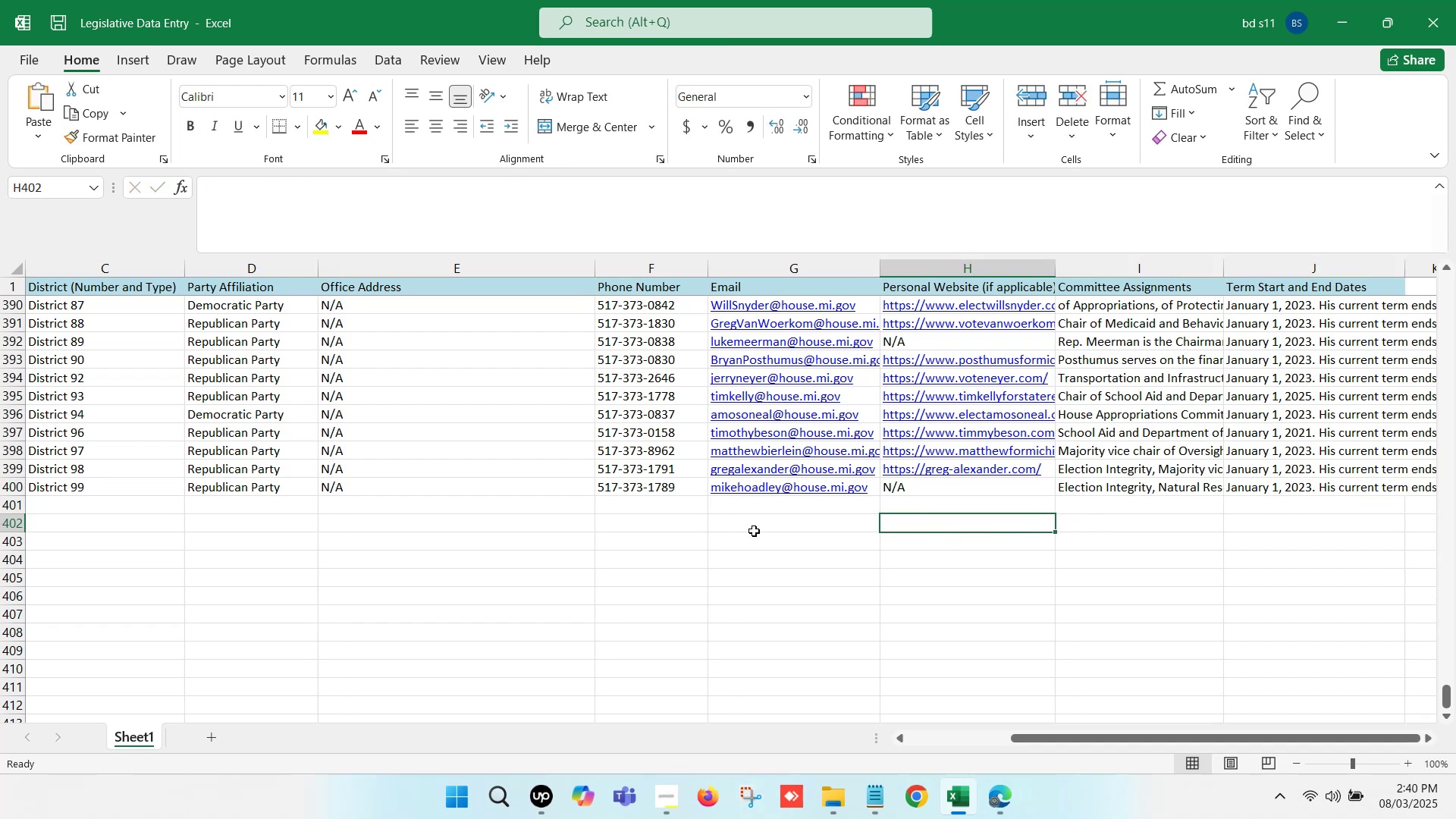 
left_click([725, 531])
 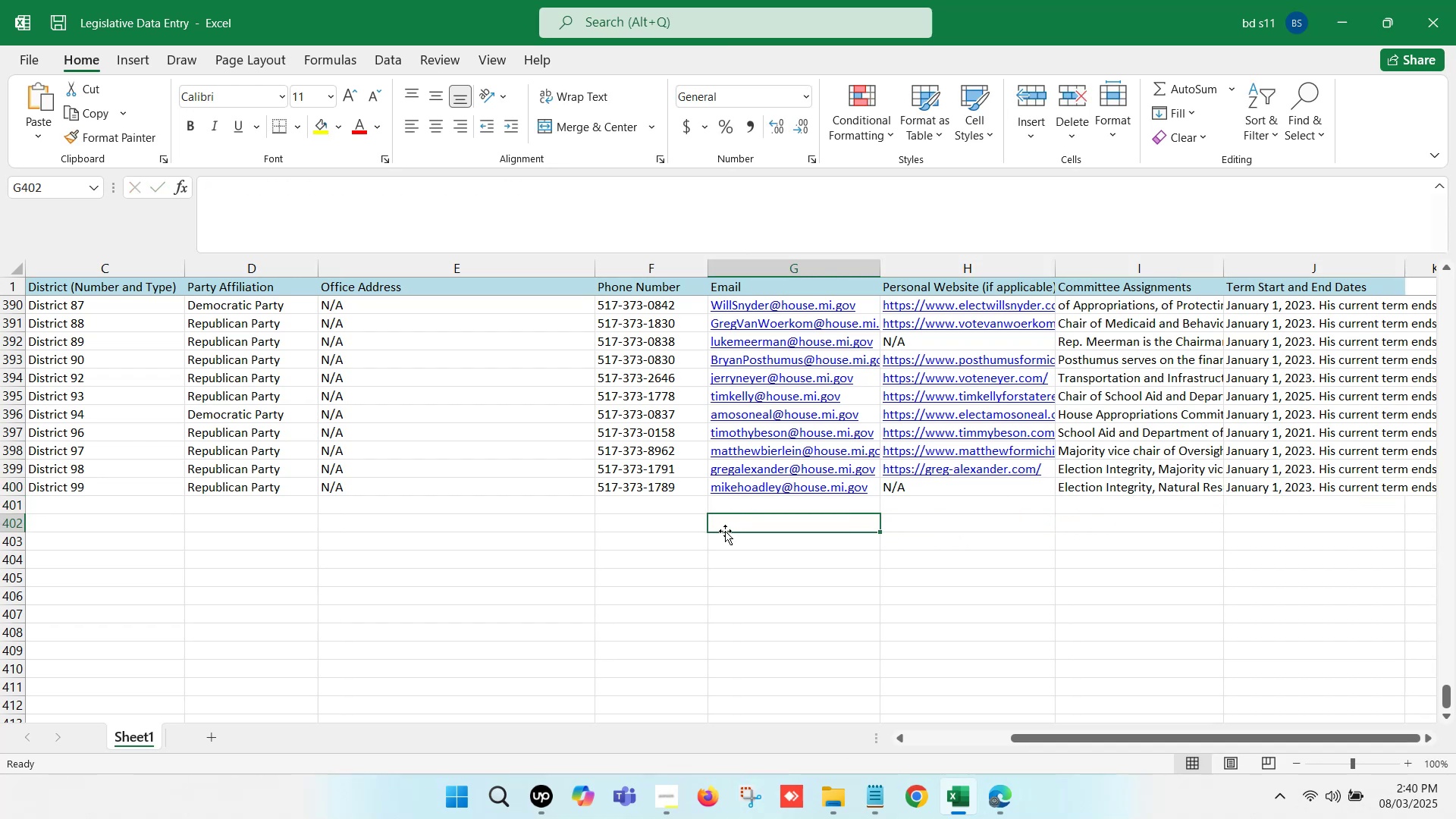 
hold_key(key=ArrowLeft, duration=1.02)
 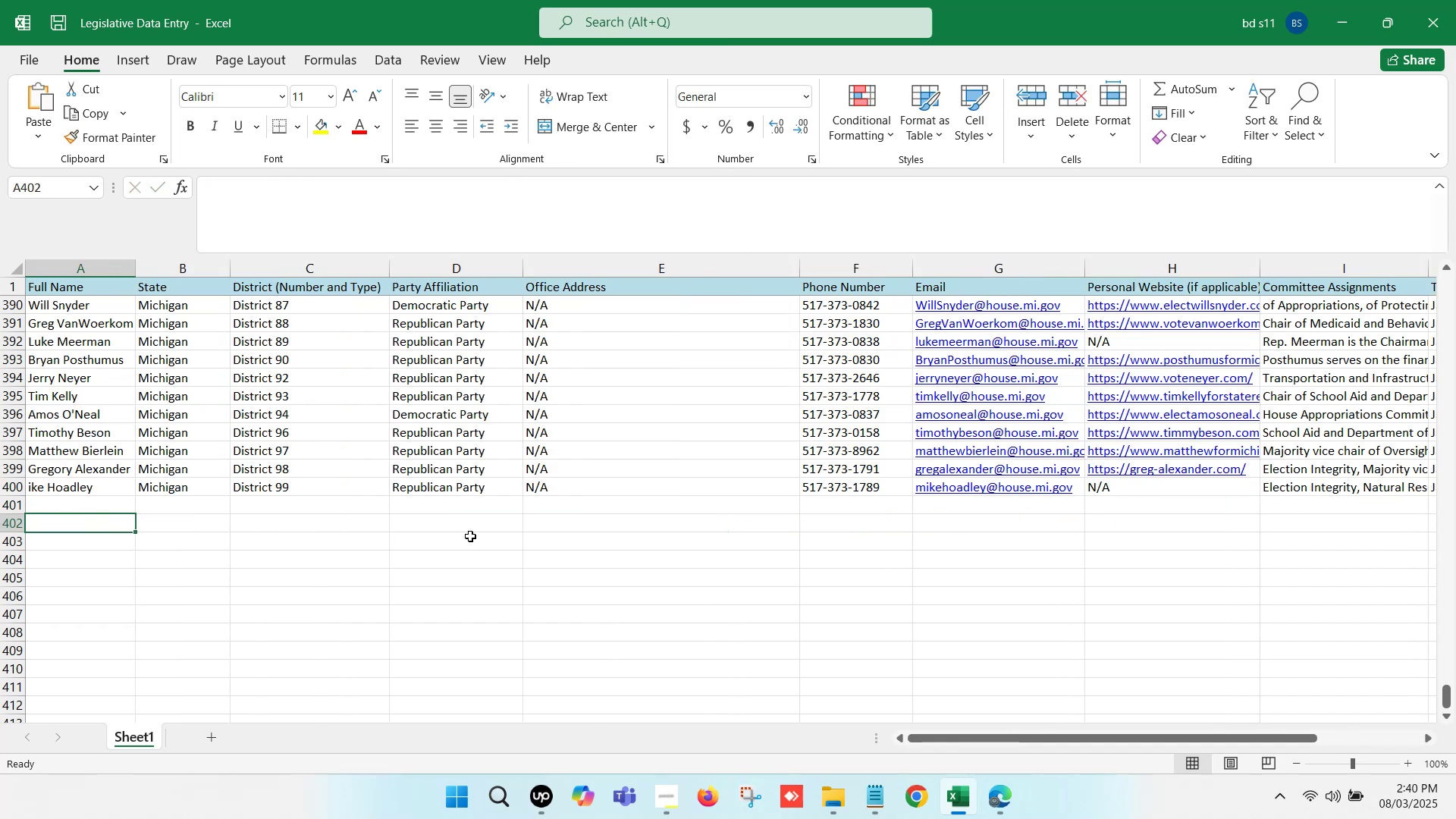 
left_click([436, 535])
 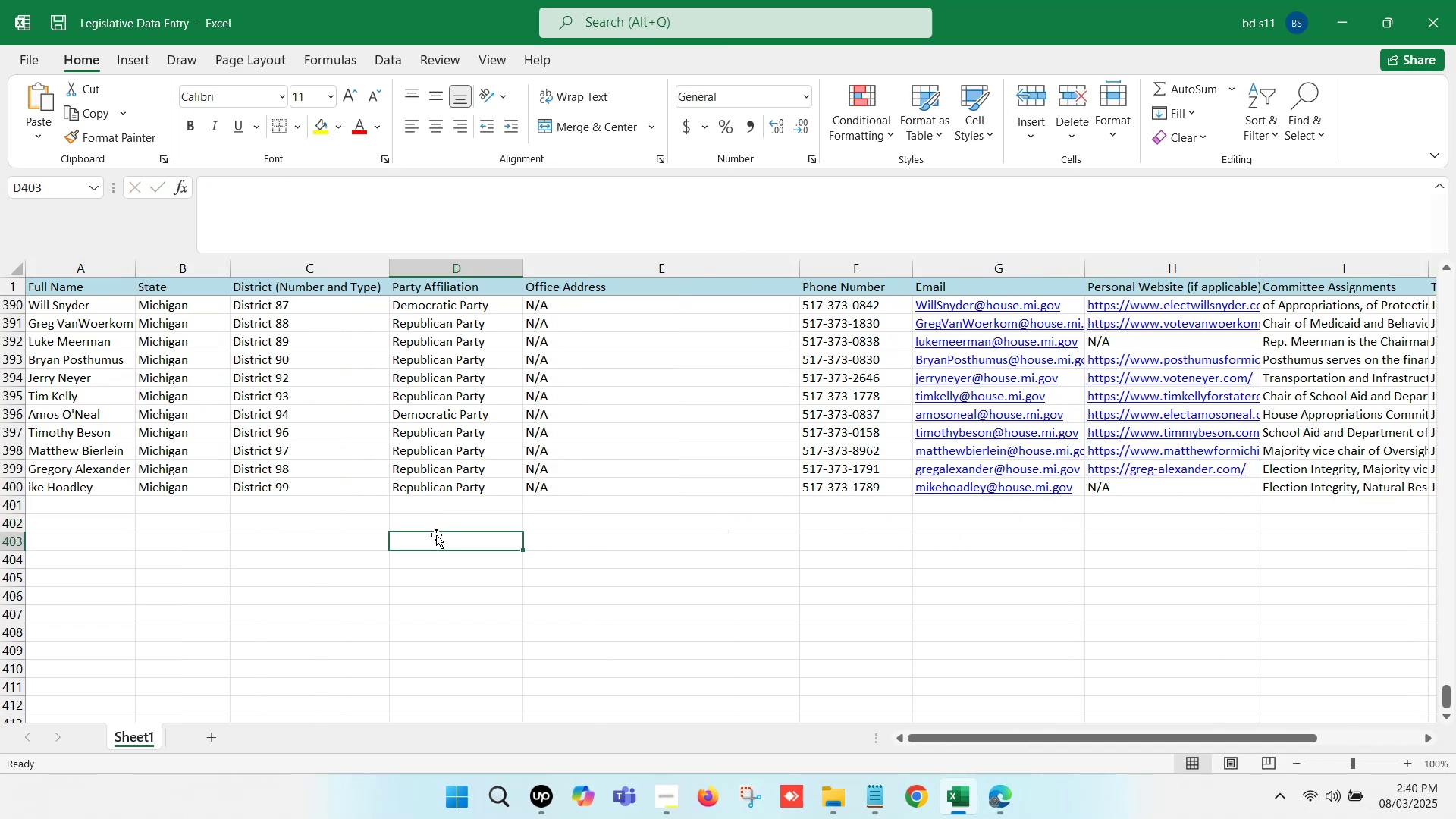 
hold_key(key=ControlLeft, duration=0.34)
 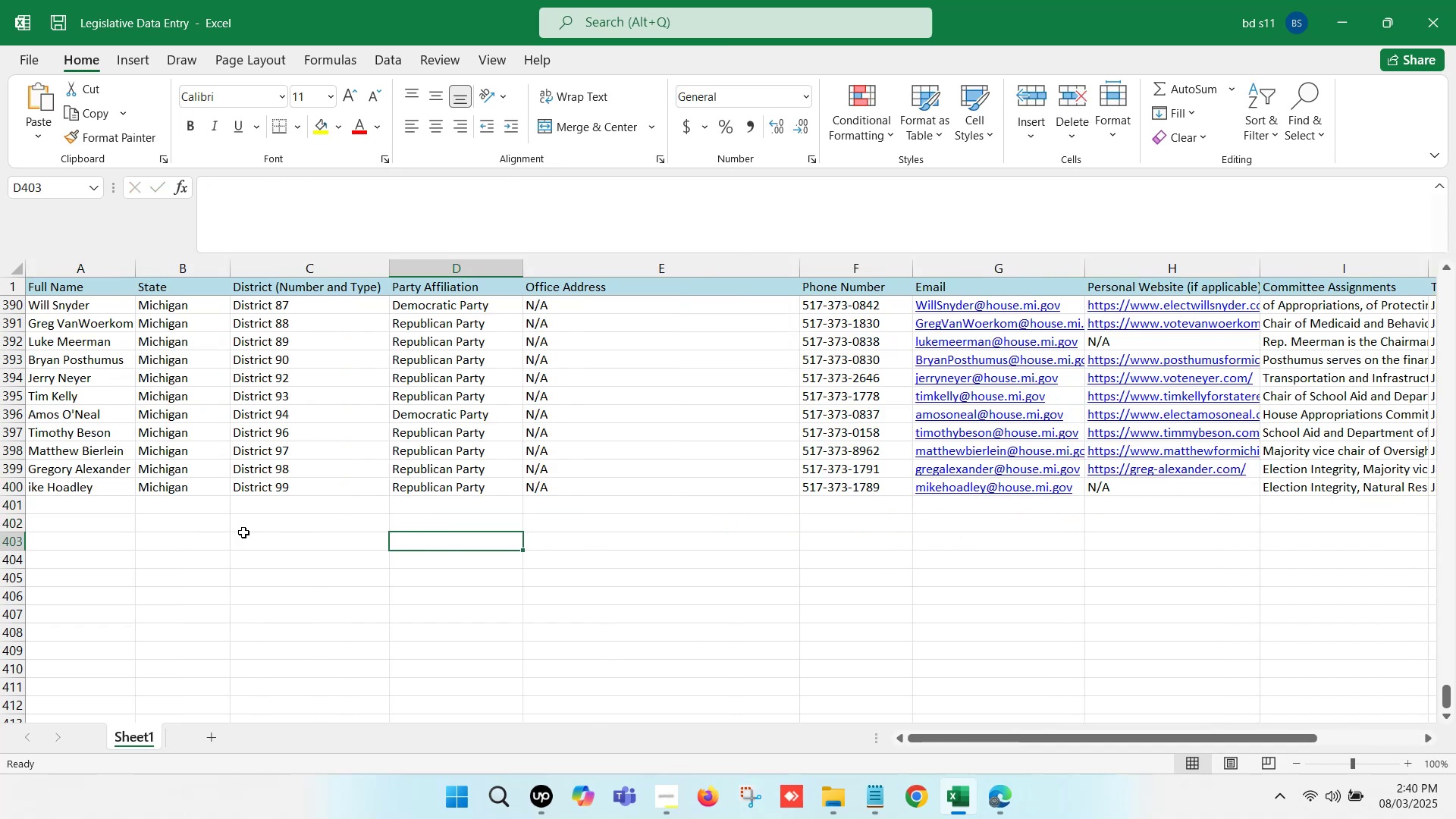 
left_click([187, 525])
 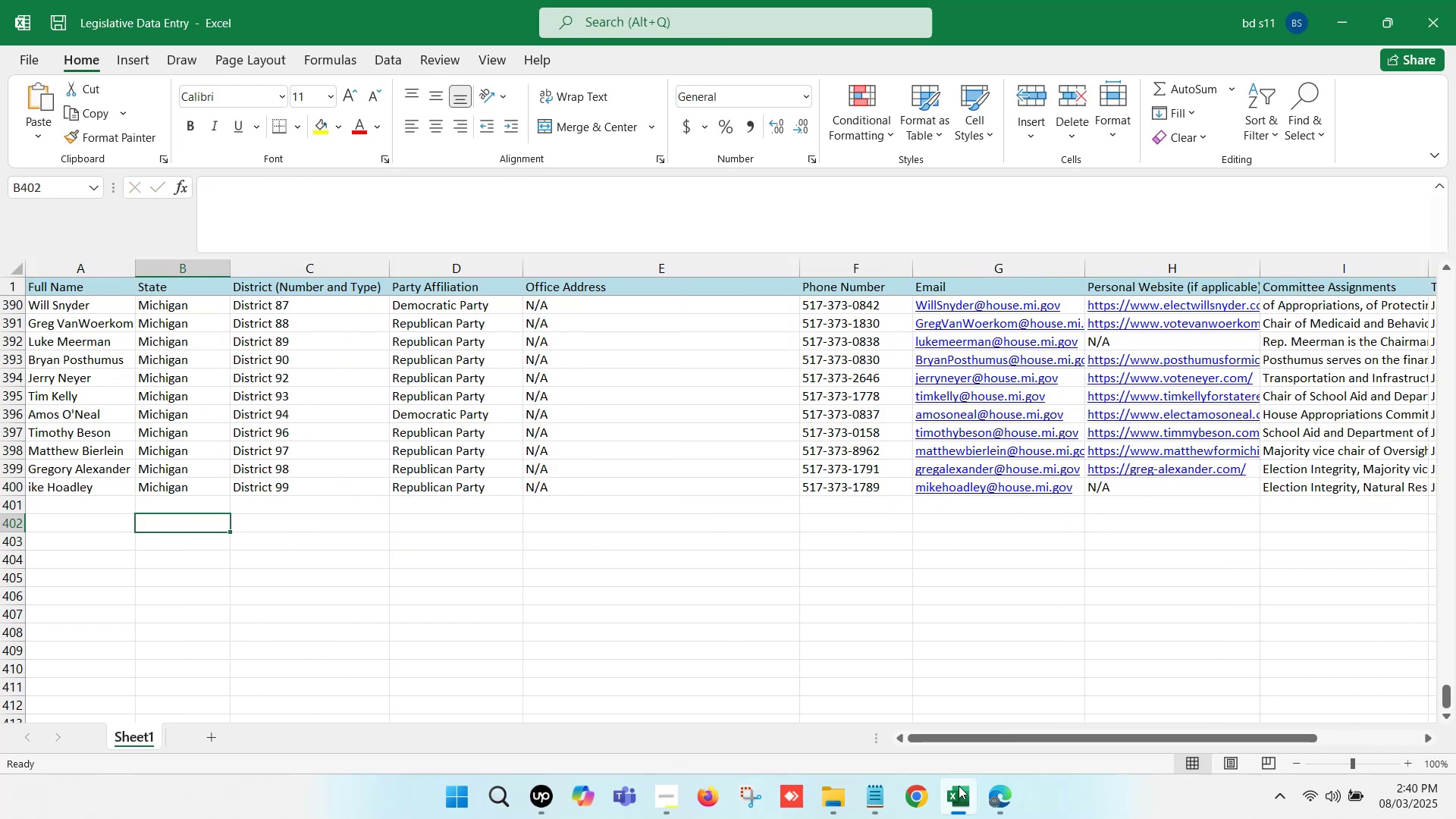 
left_click([996, 790])
 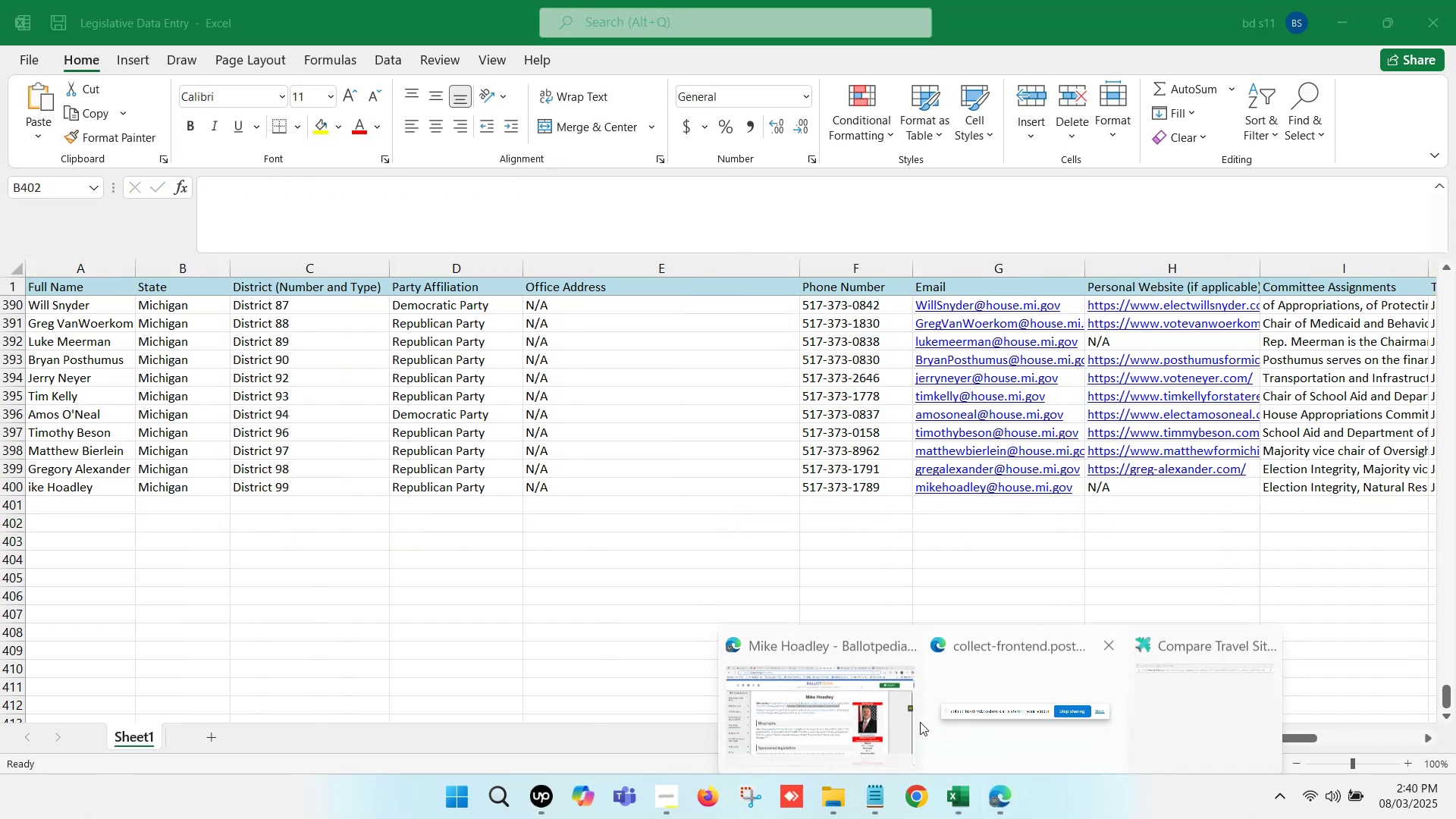 
left_click([835, 680])
 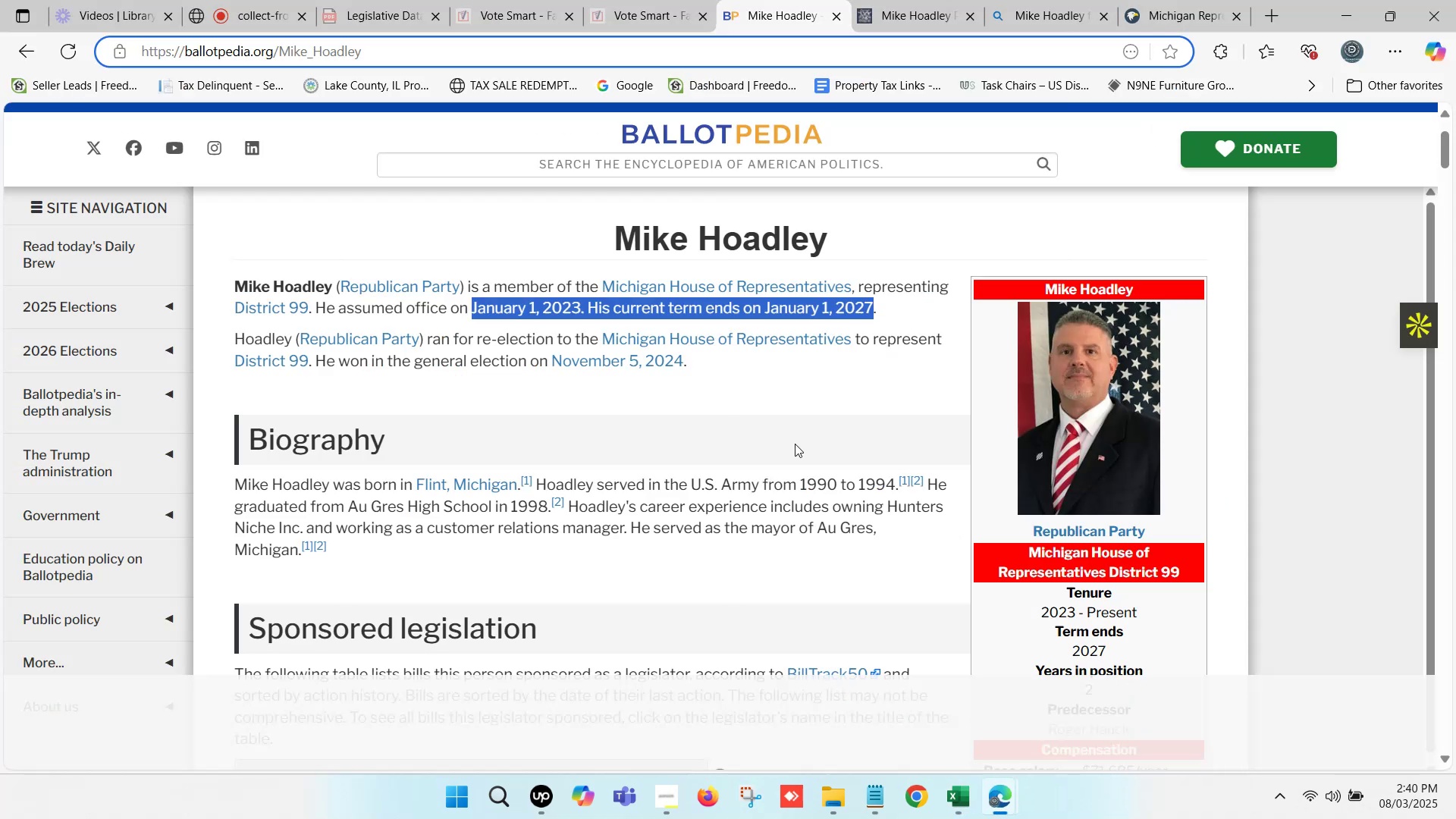 
scroll: coordinate [786, 439], scroll_direction: up, amount: 1.0
 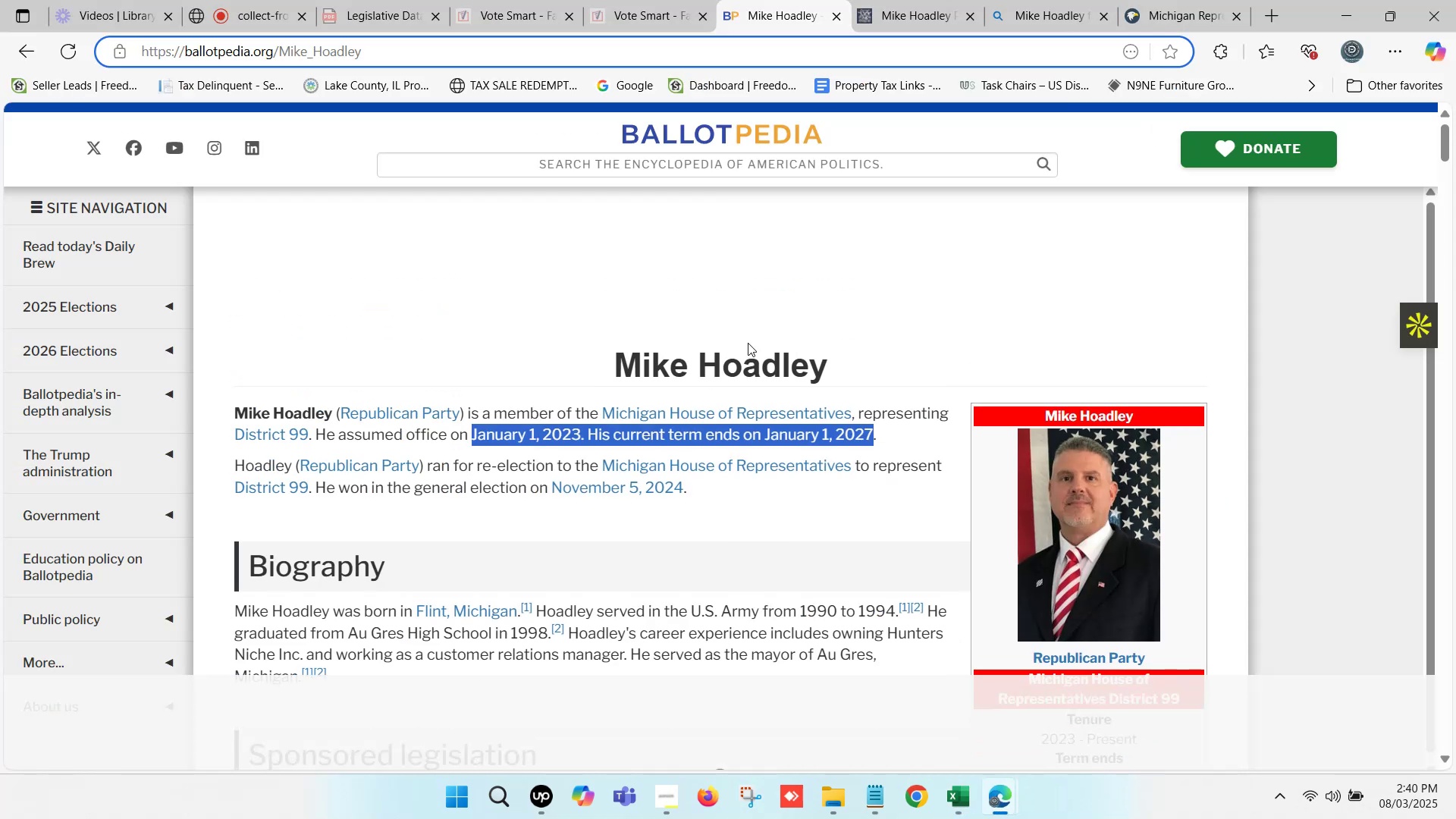 
left_click_drag(start_coordinate=[830, 363], to_coordinate=[621, 364])
 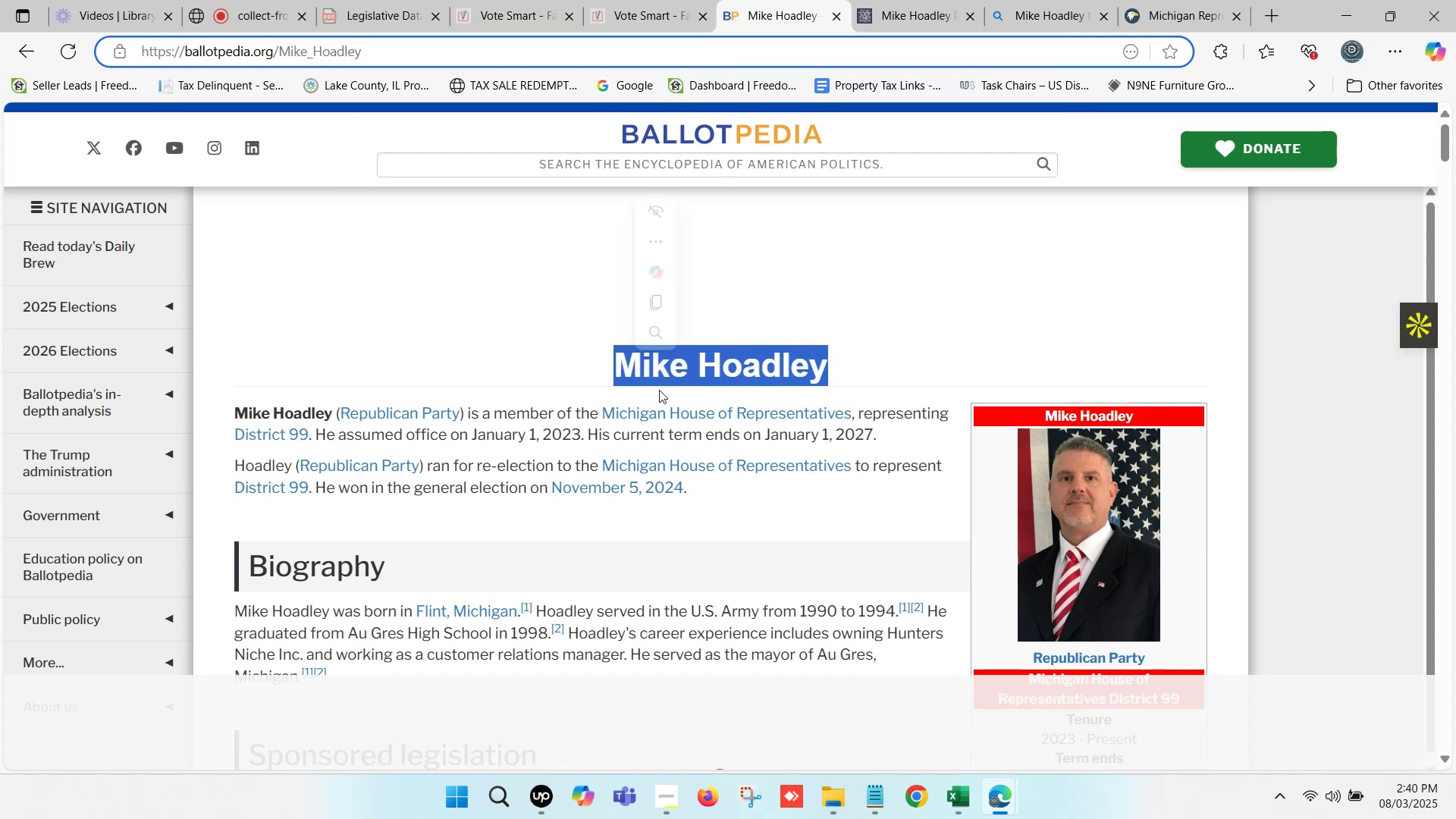 
key(Control+ControlLeft)
 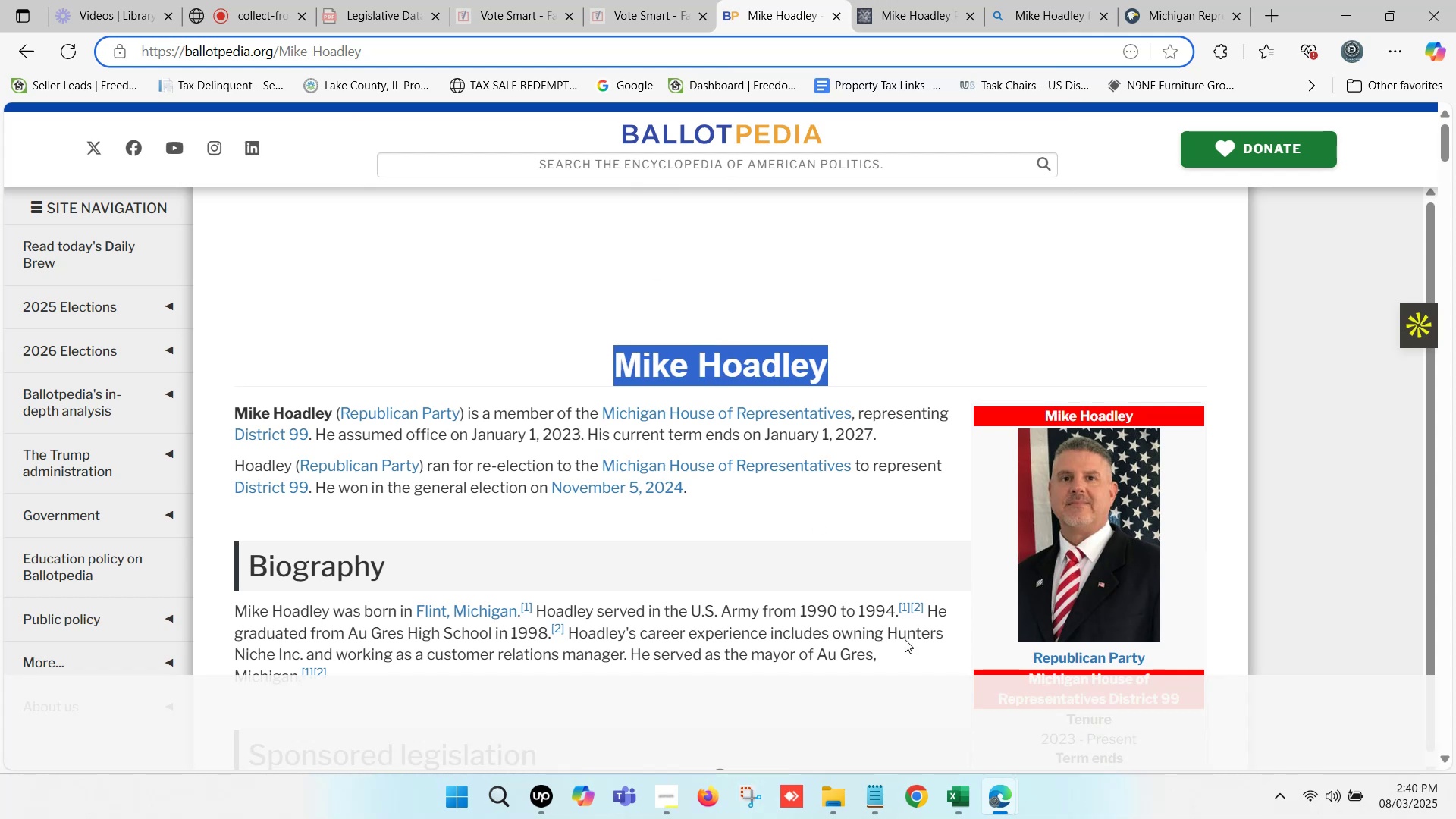 
key(Control+C)
 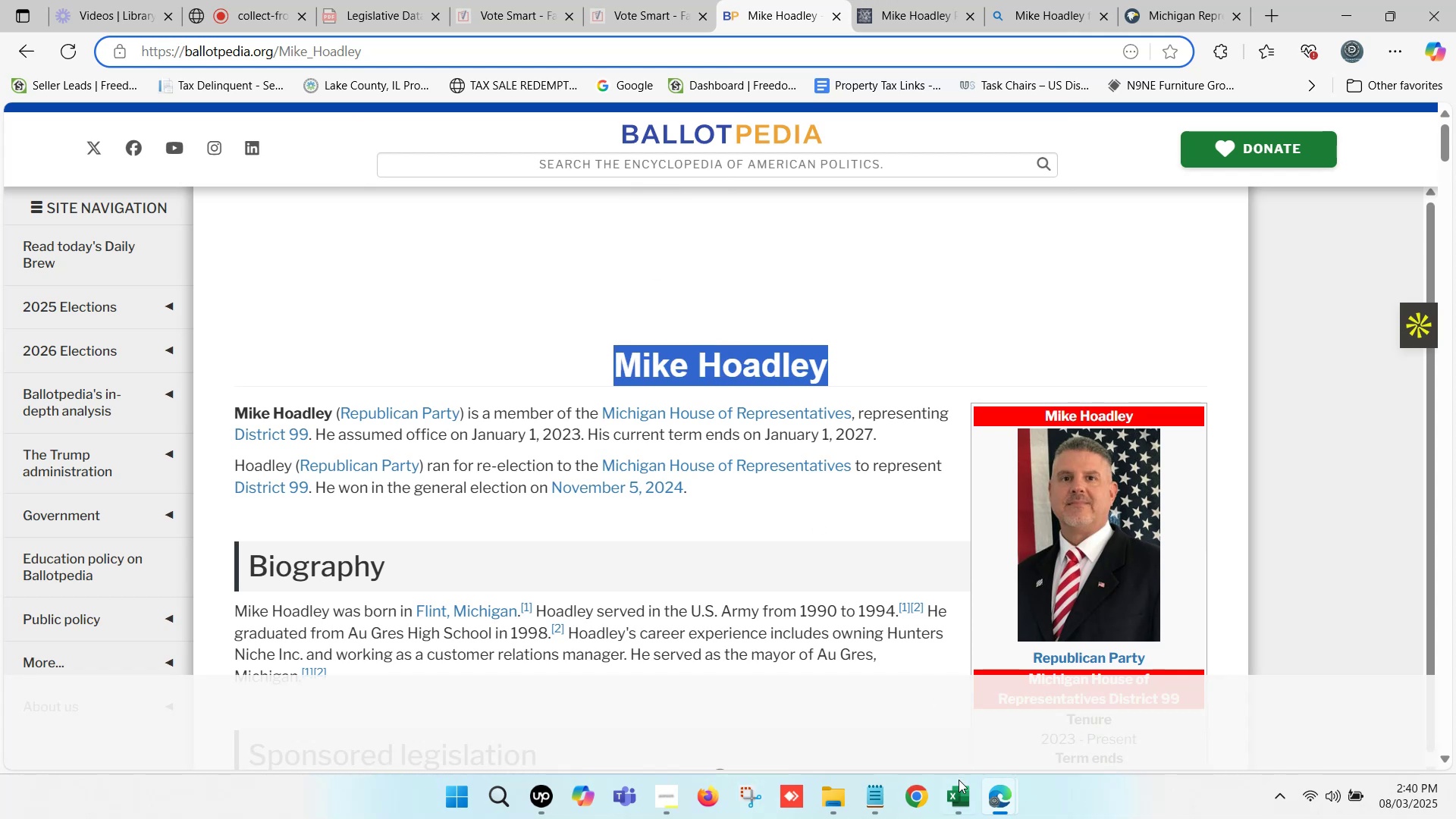 
left_click([959, 787])
 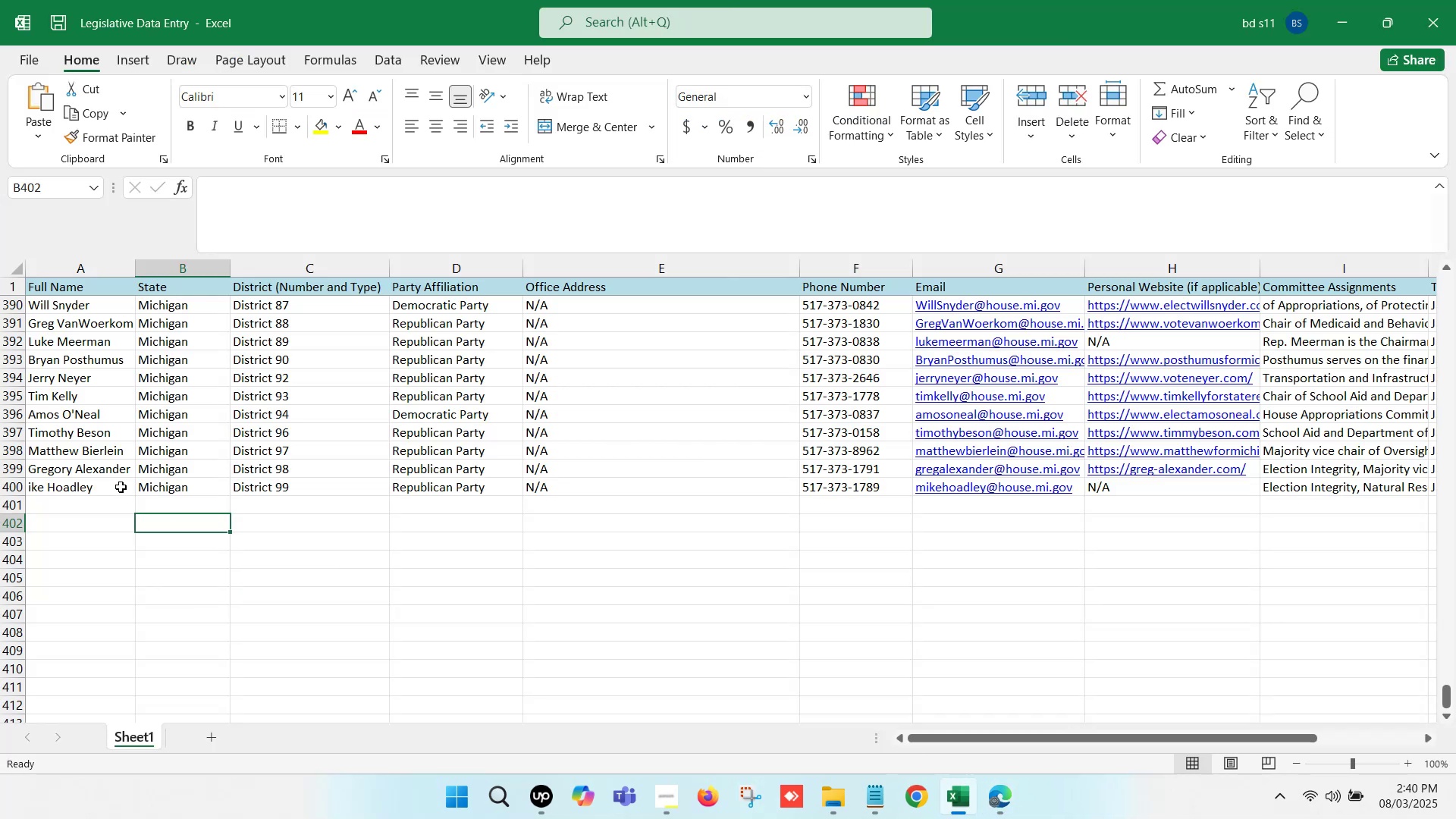 
left_click([103, 484])
 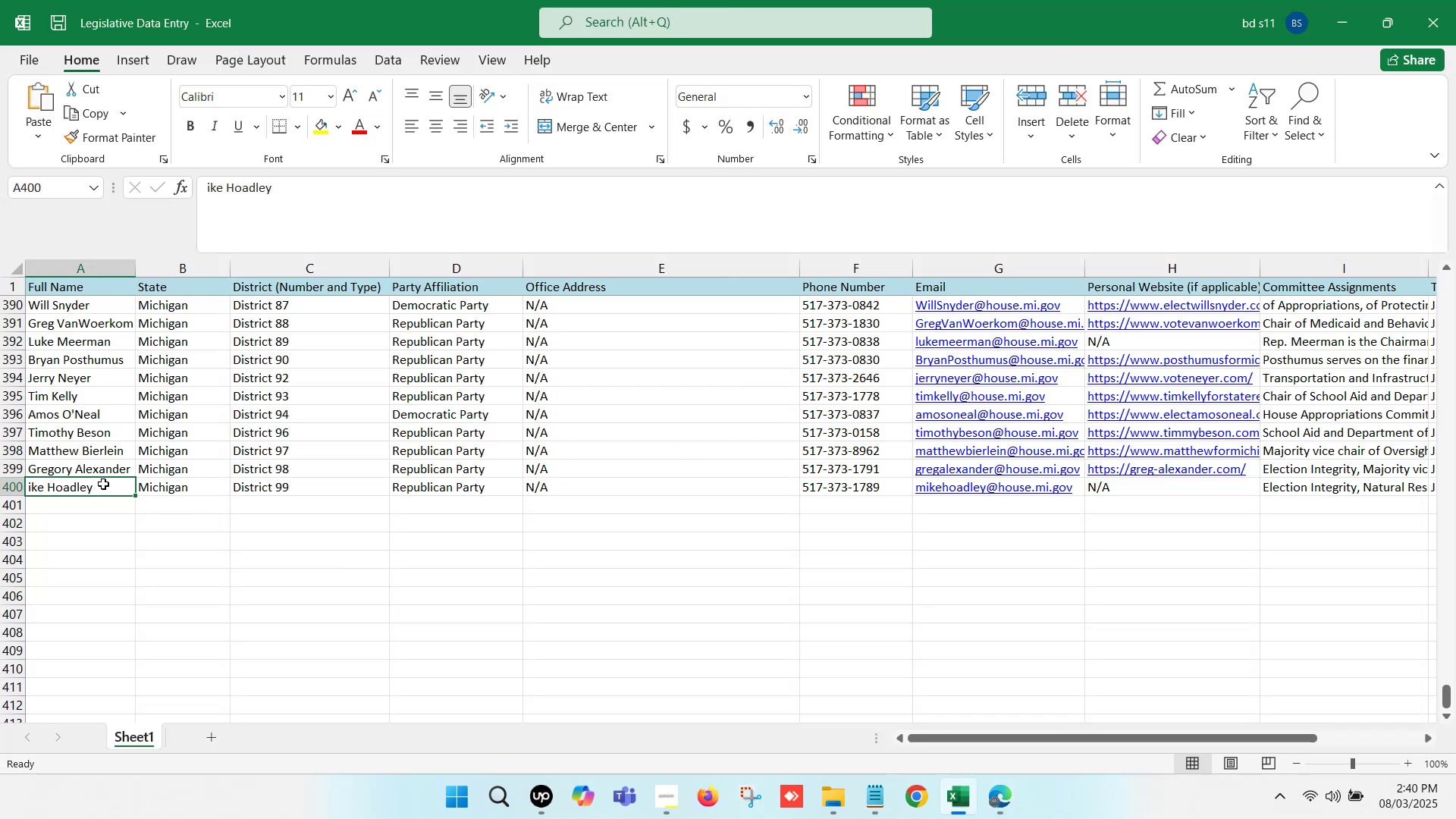 
key(Backspace)
 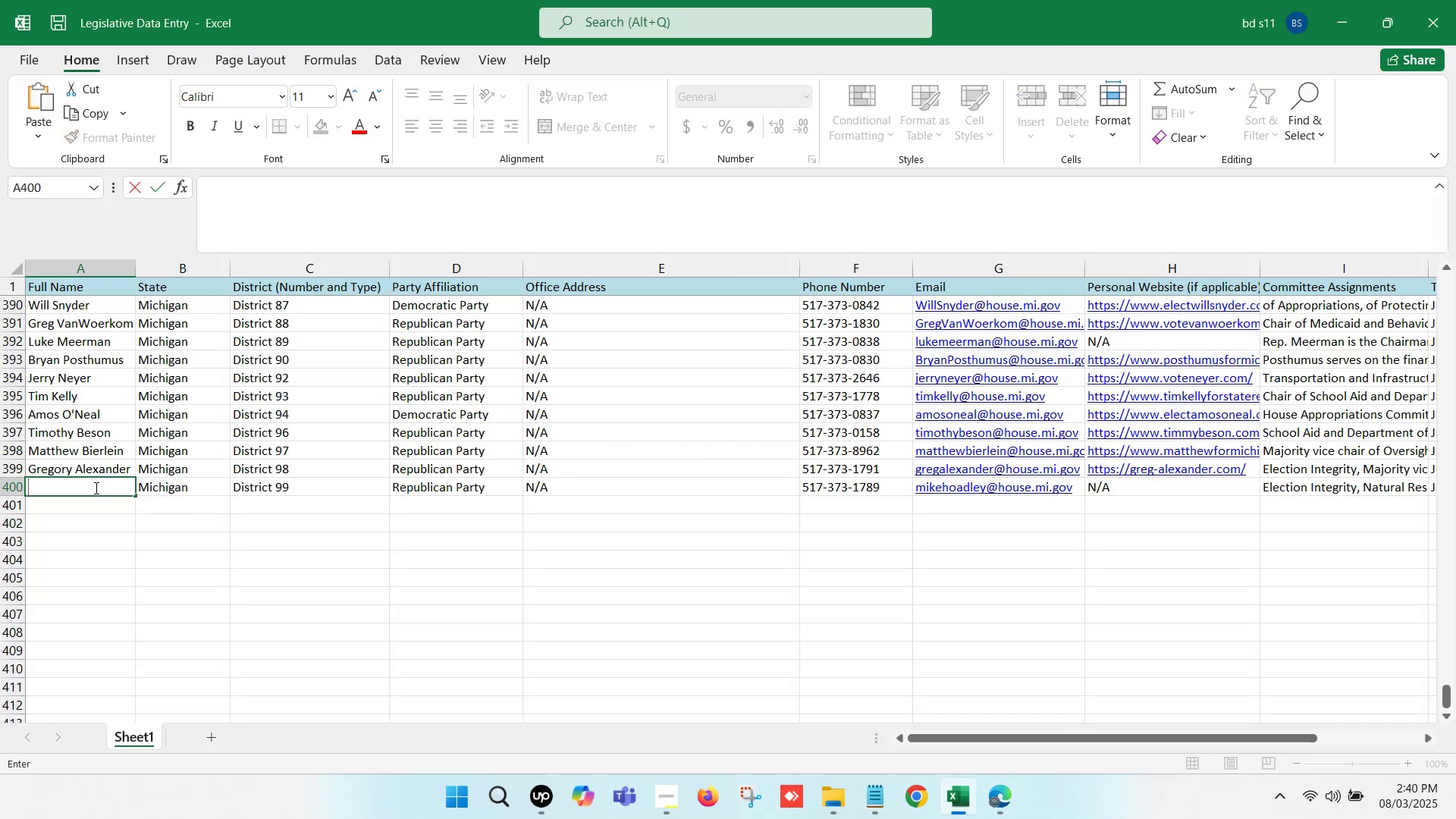 
key(Control+ControlLeft)
 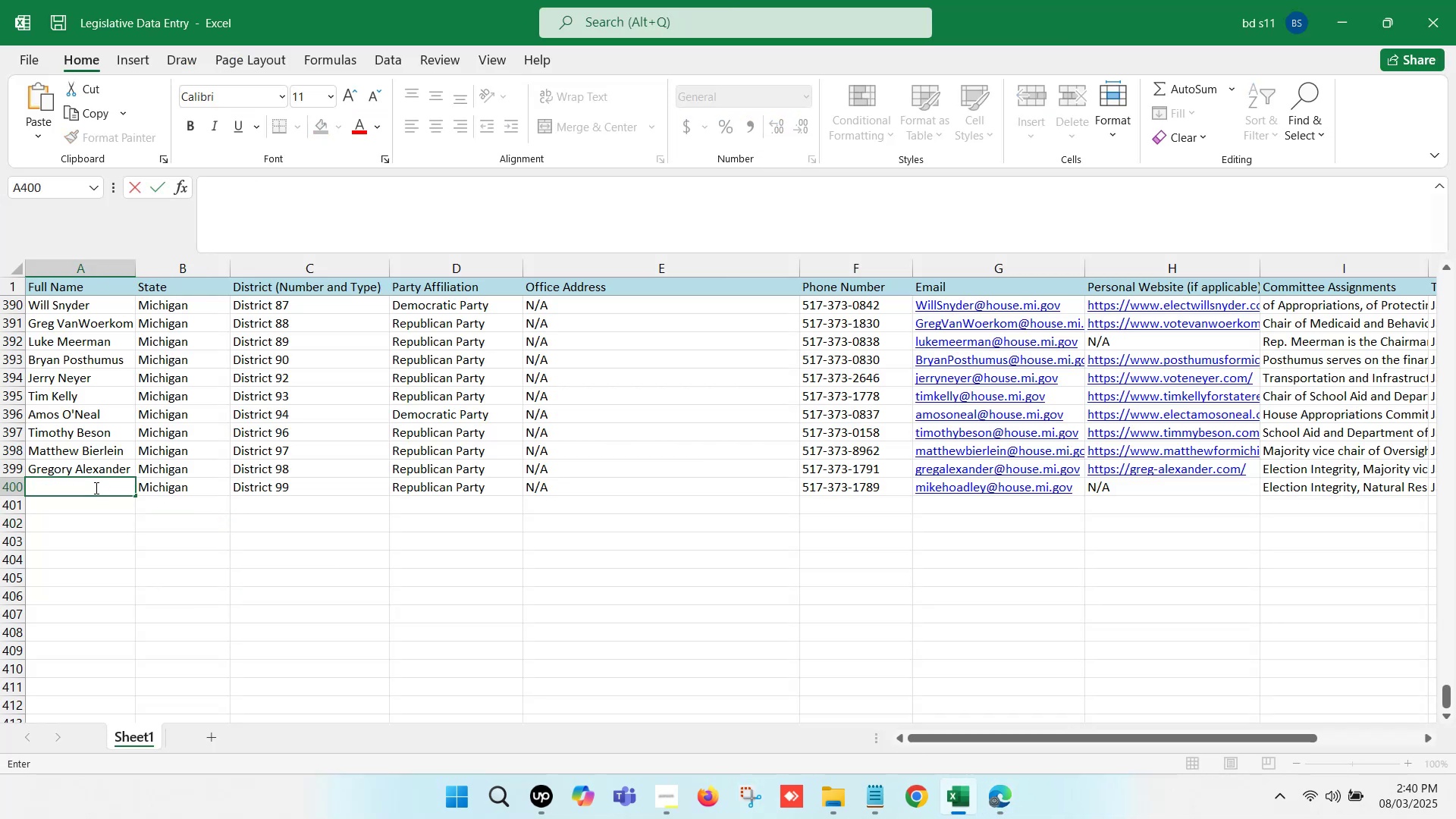 
key(Control+V)
 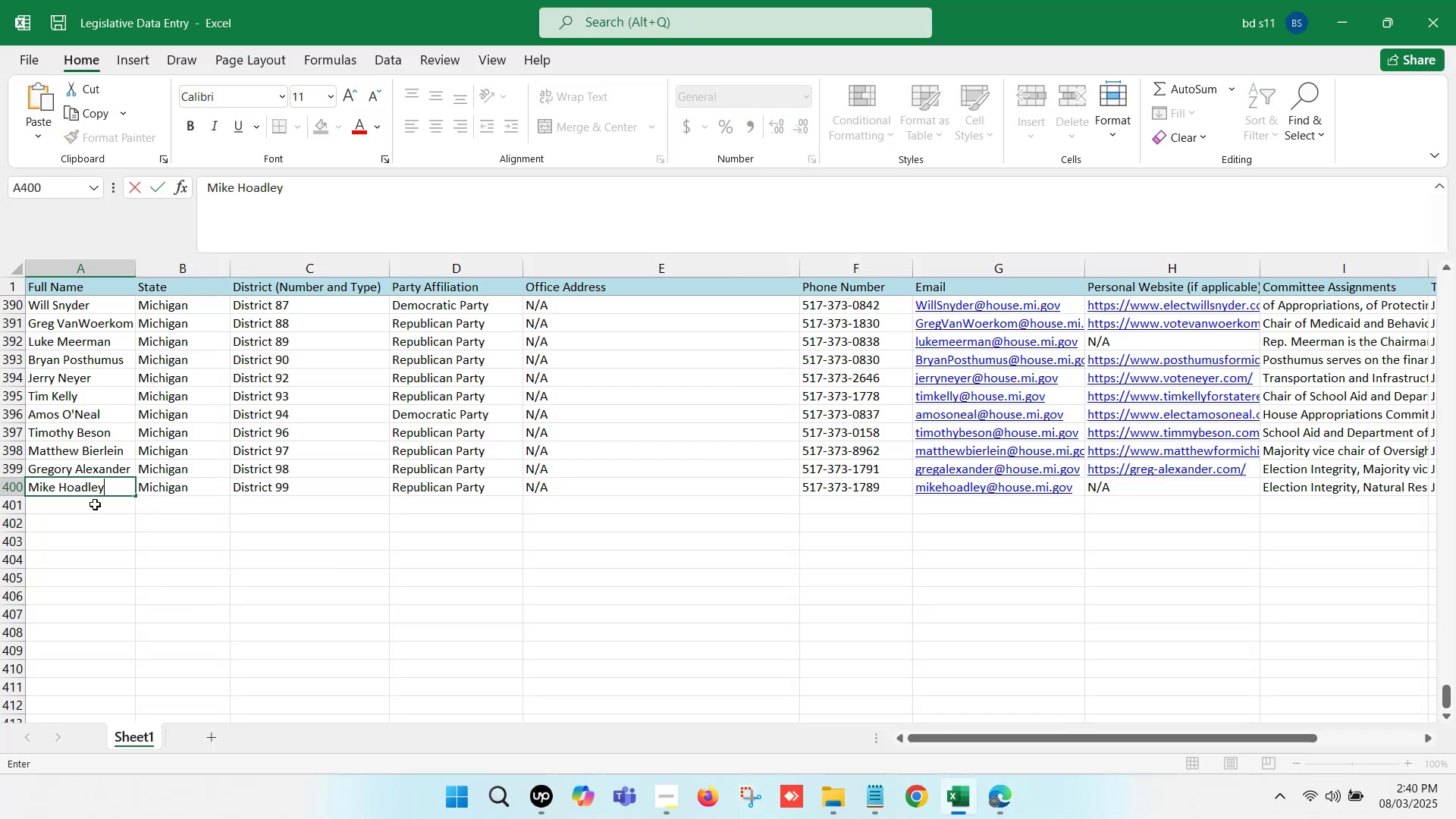 
left_click([95, 515])
 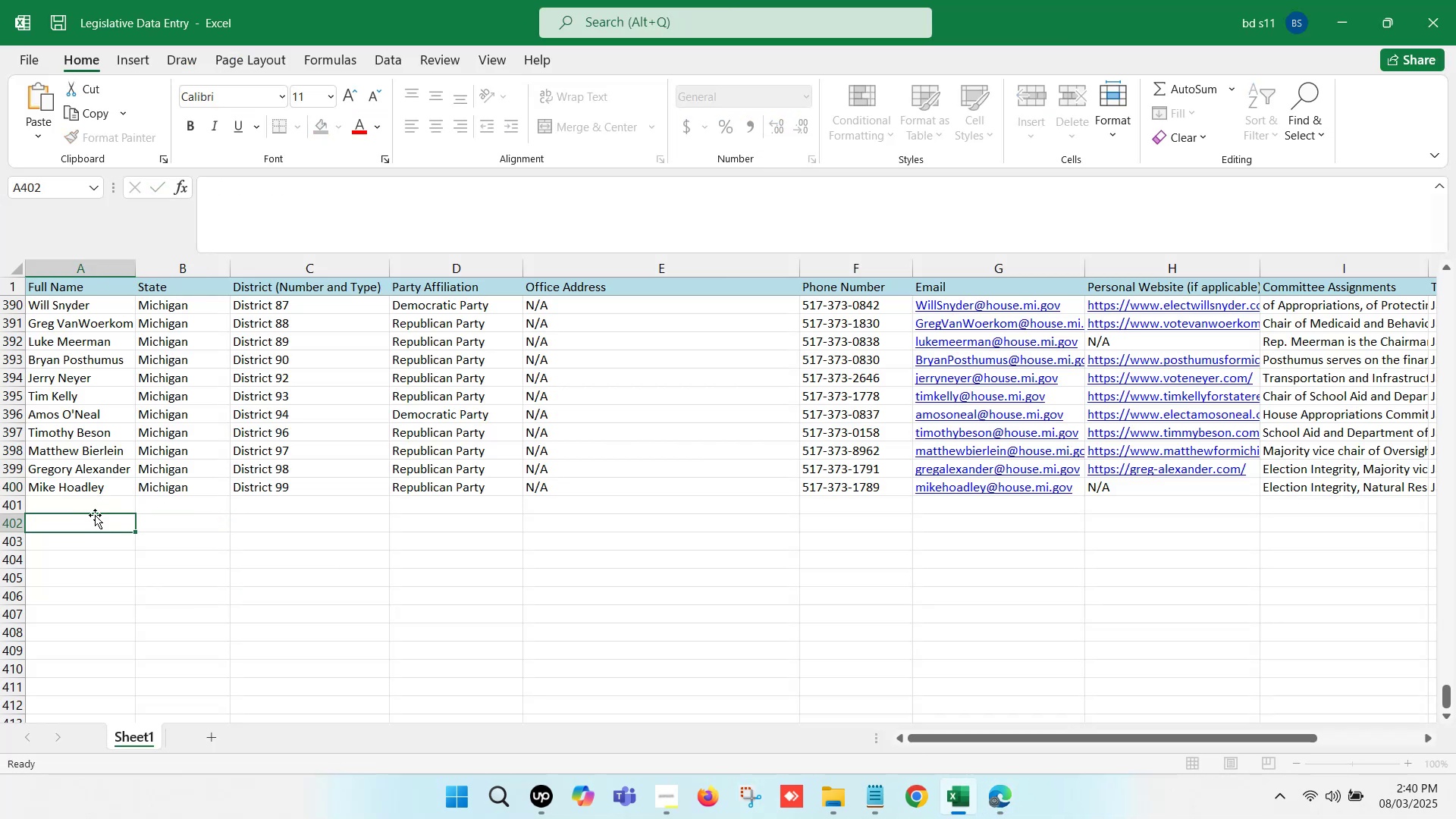 
key(Control+S)
 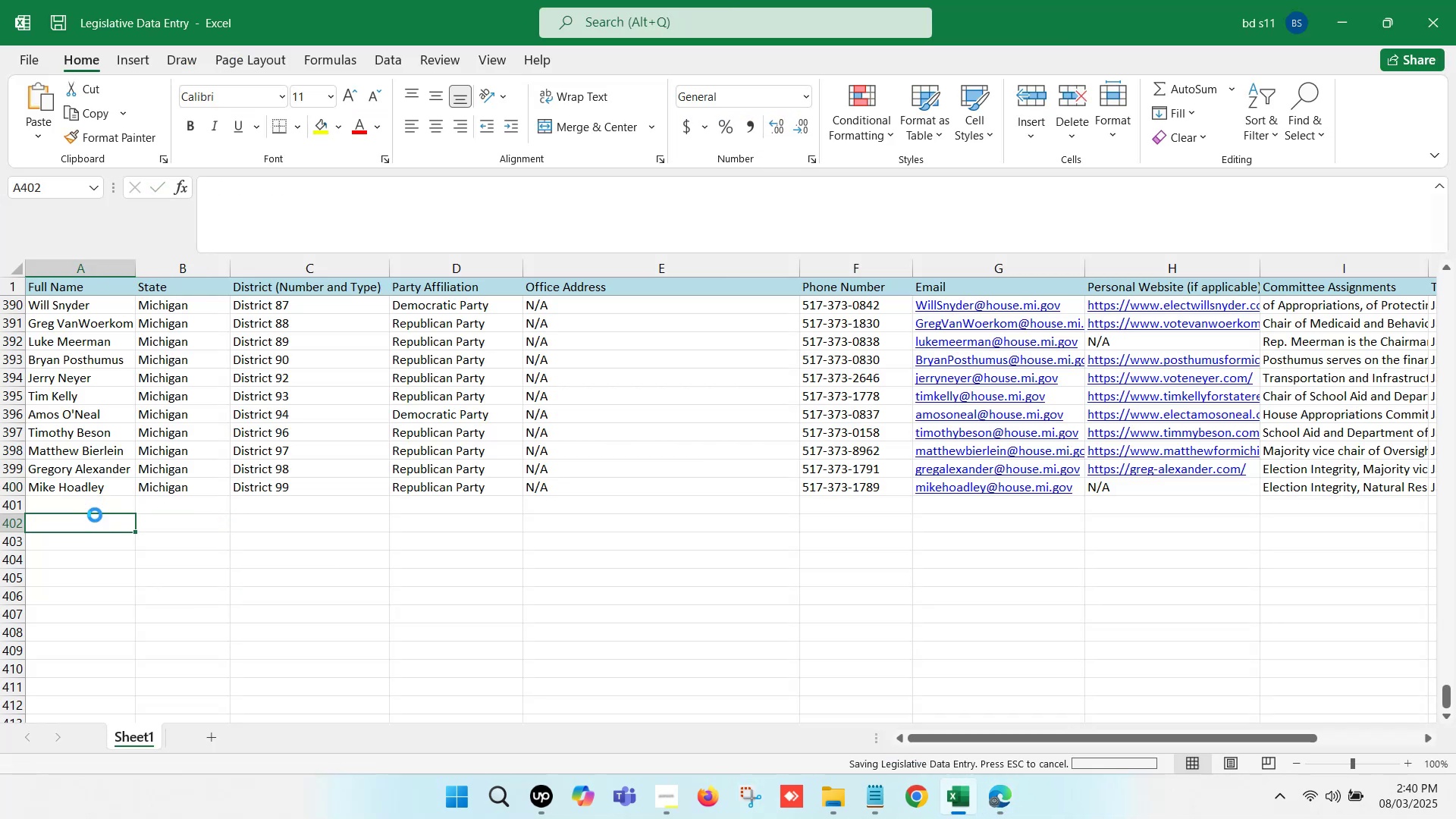 
key(Control+S)
 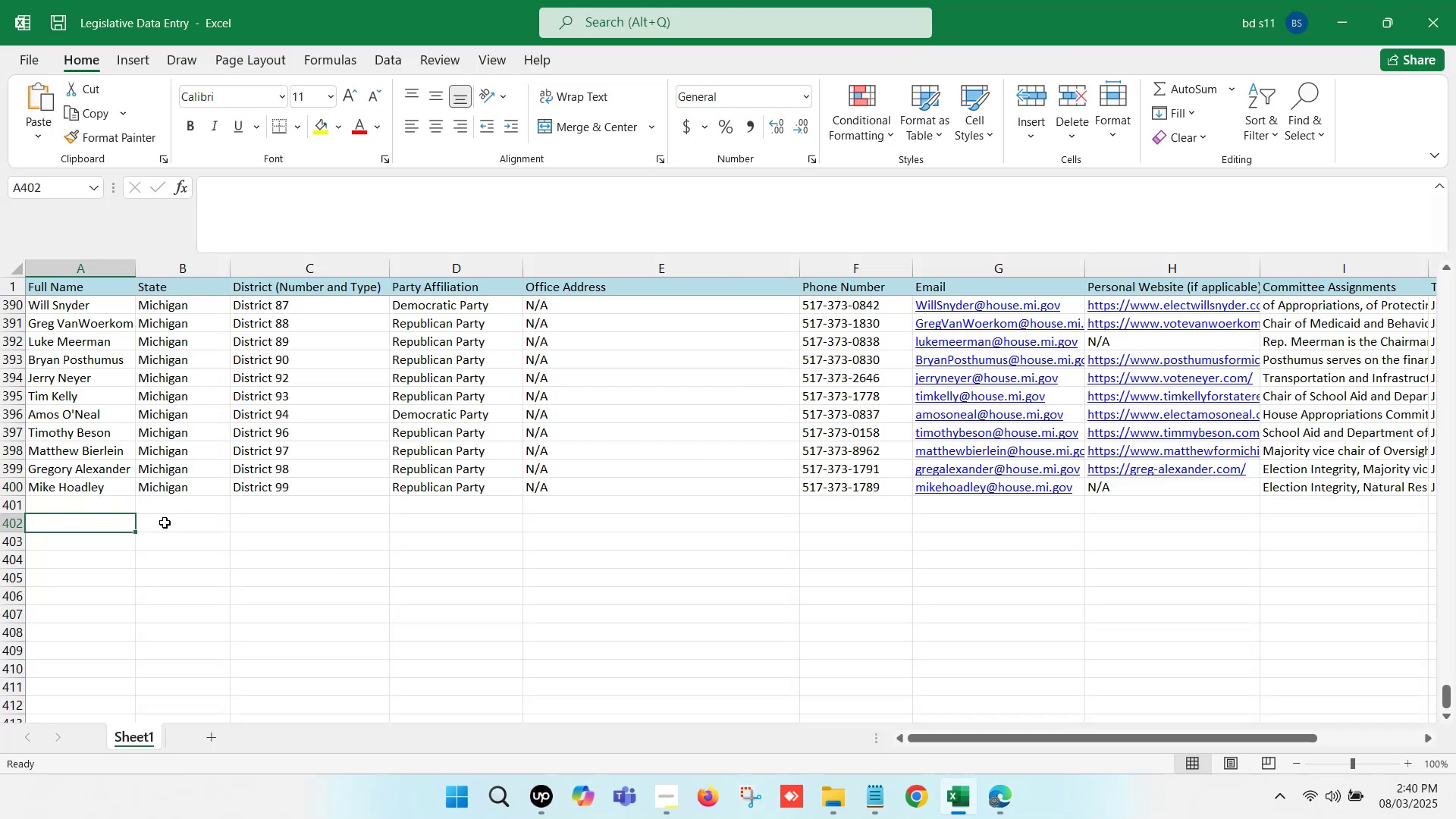 
left_click([202, 522])
 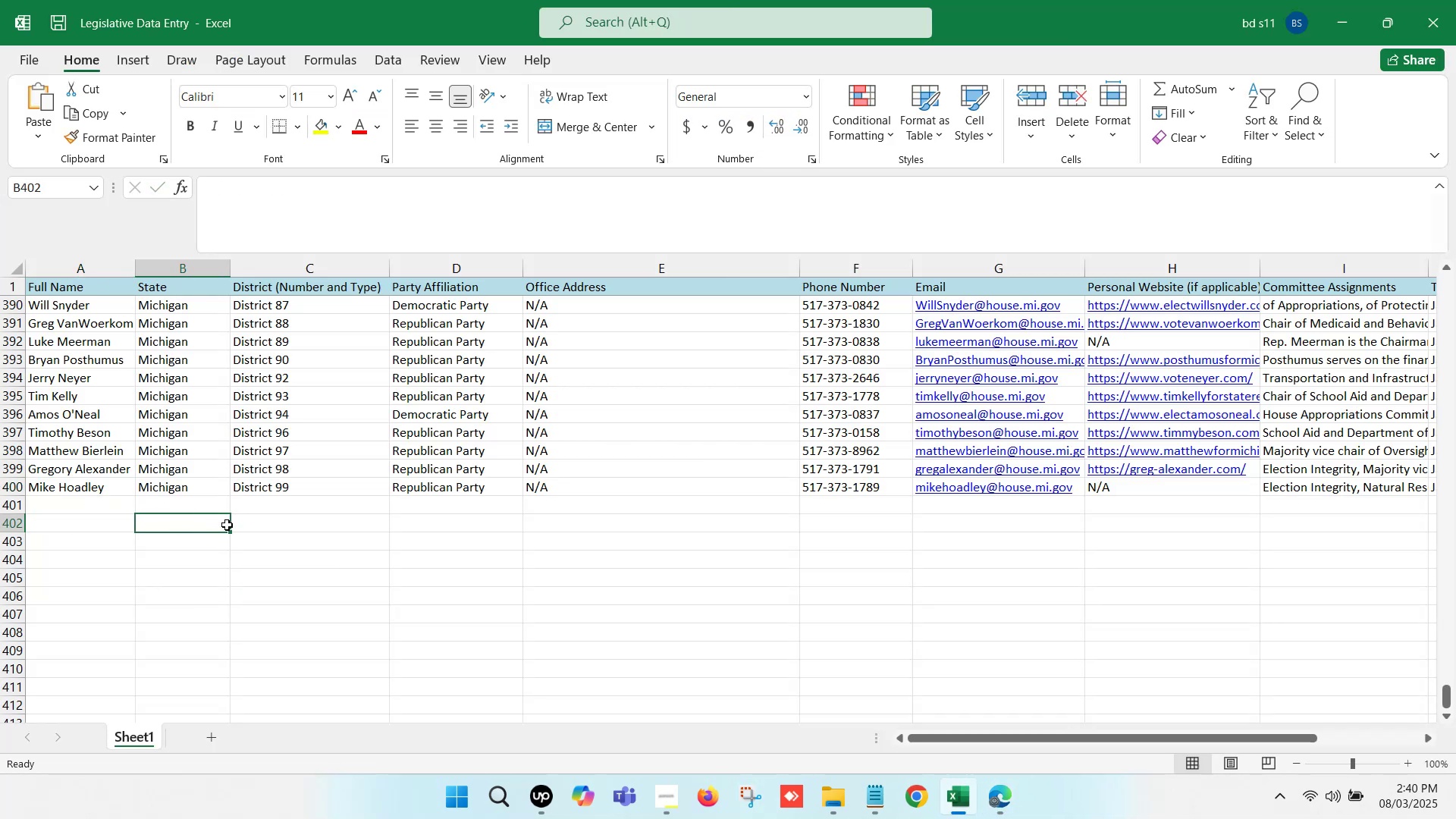 
left_click([373, 541])
 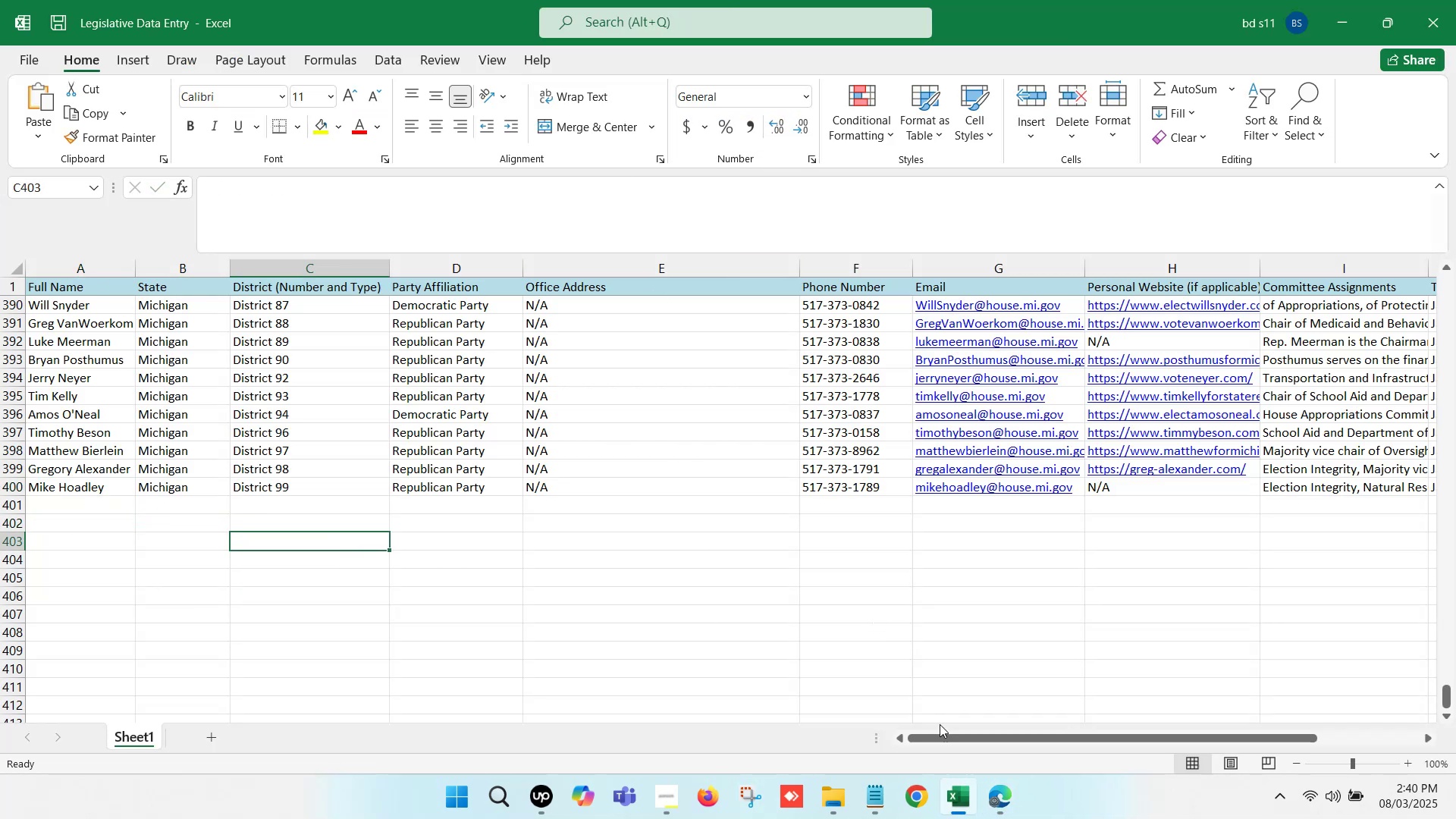 
left_click([987, 792])
 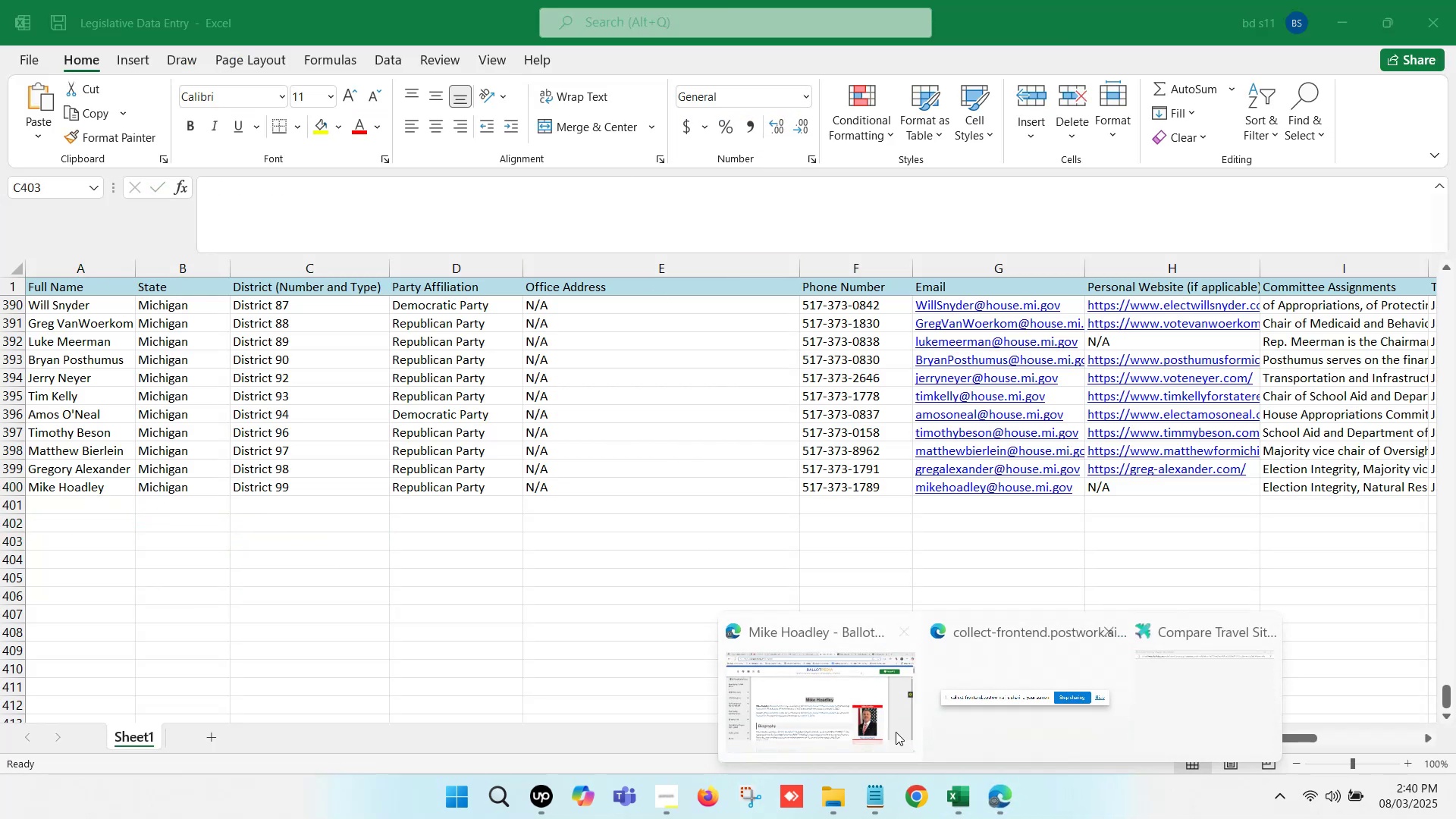 
left_click([846, 717])
 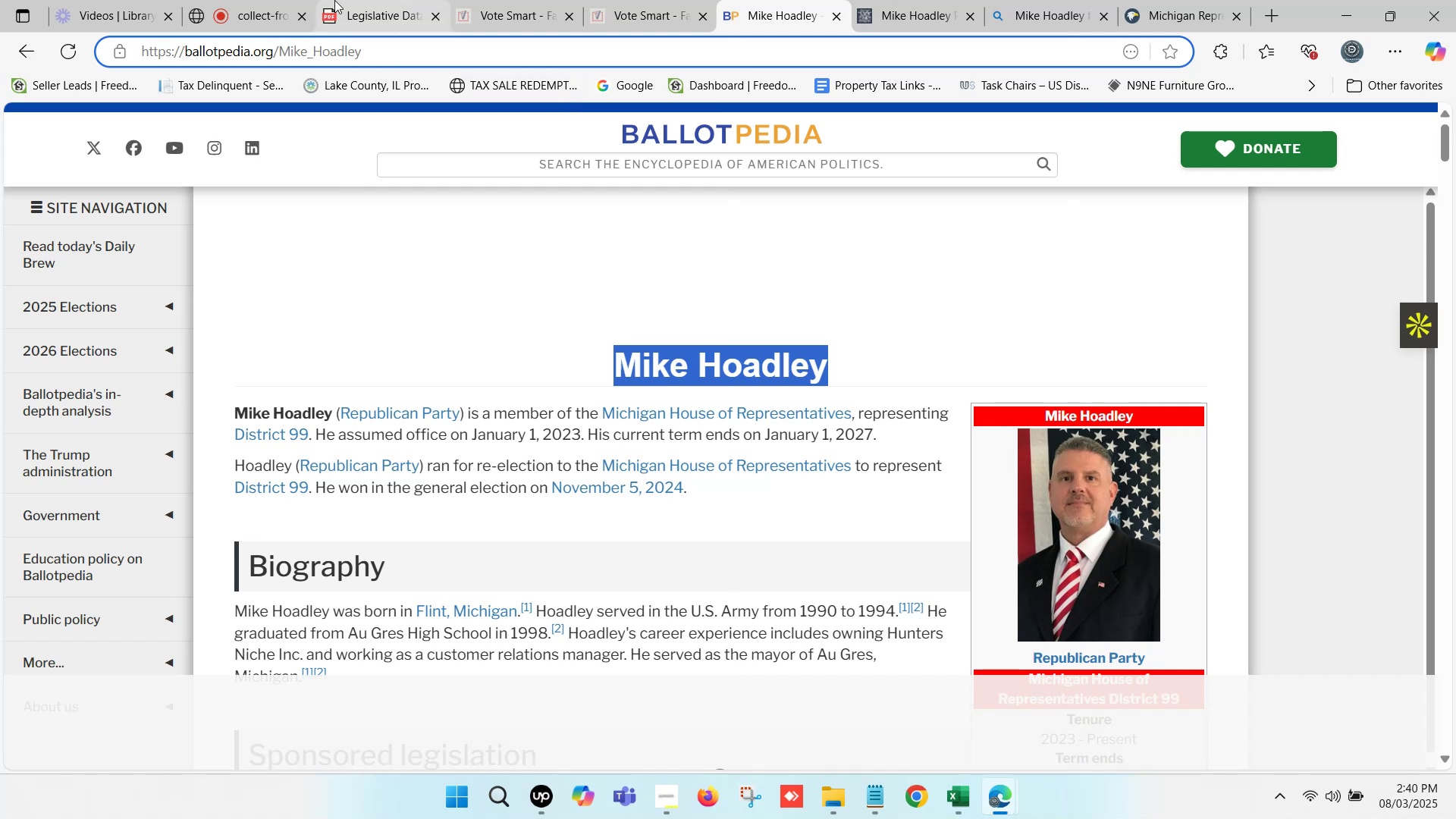 
left_click([278, 0])
 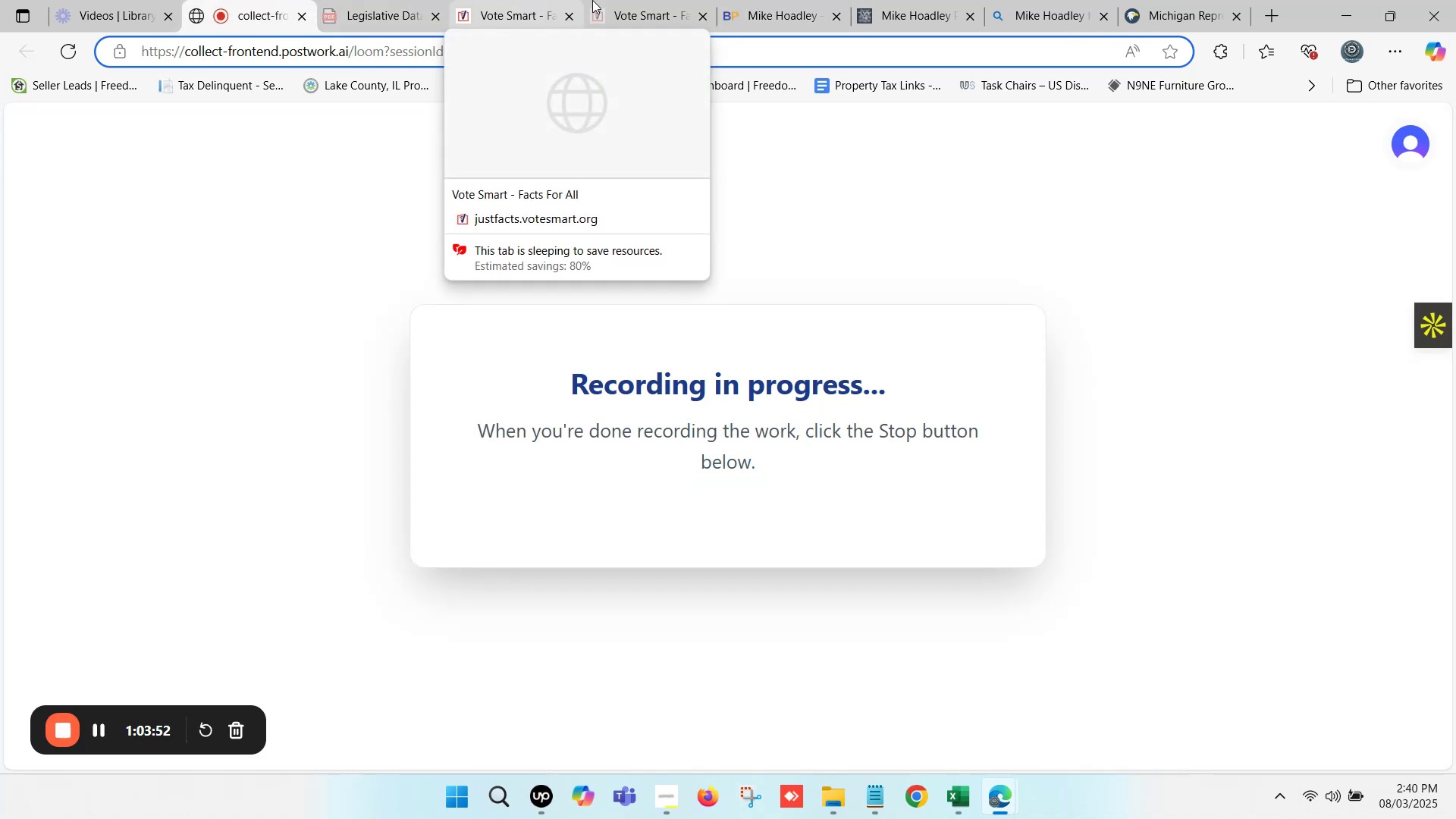 